 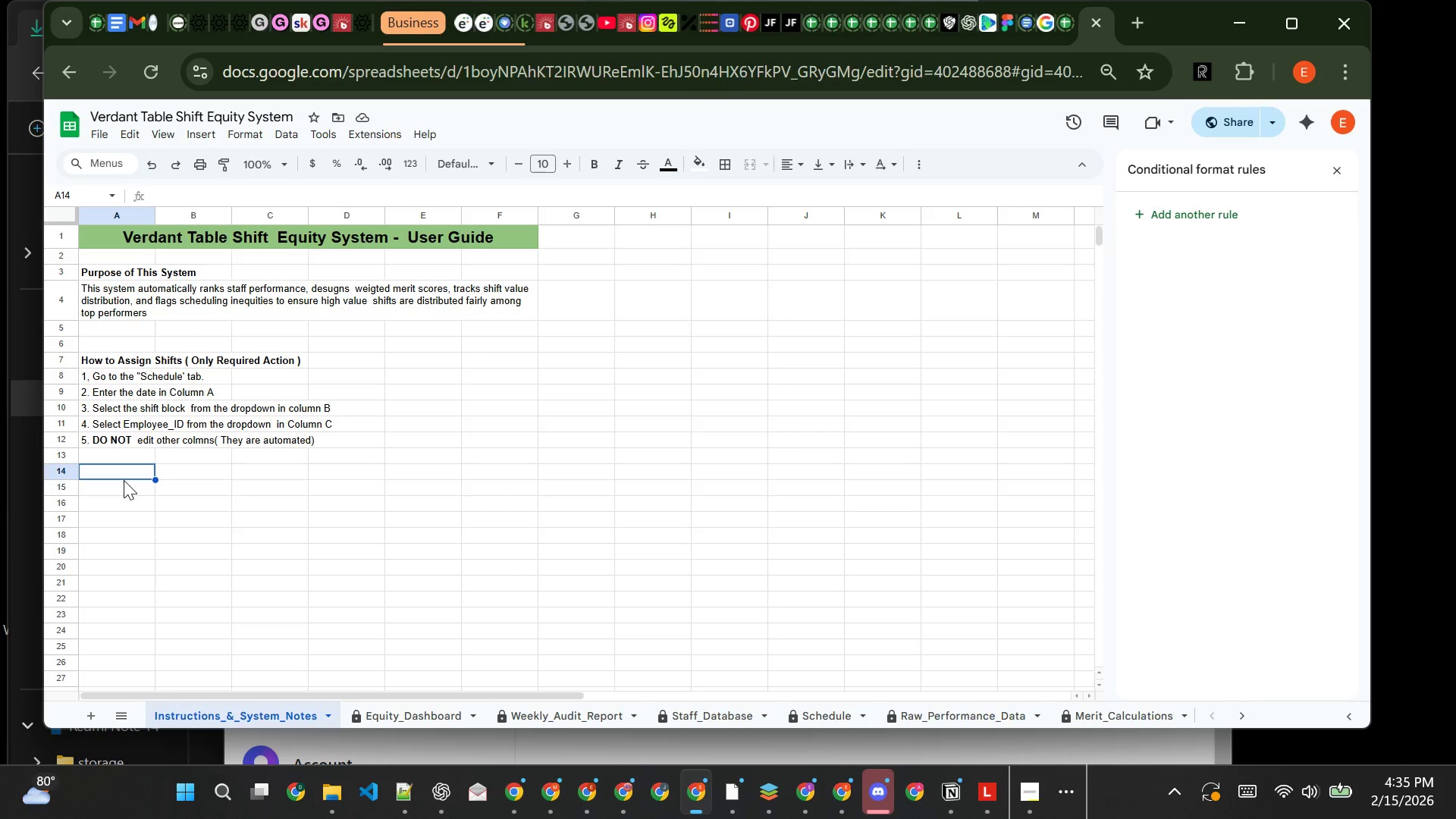 
type(Merit Score Formula Logic)
 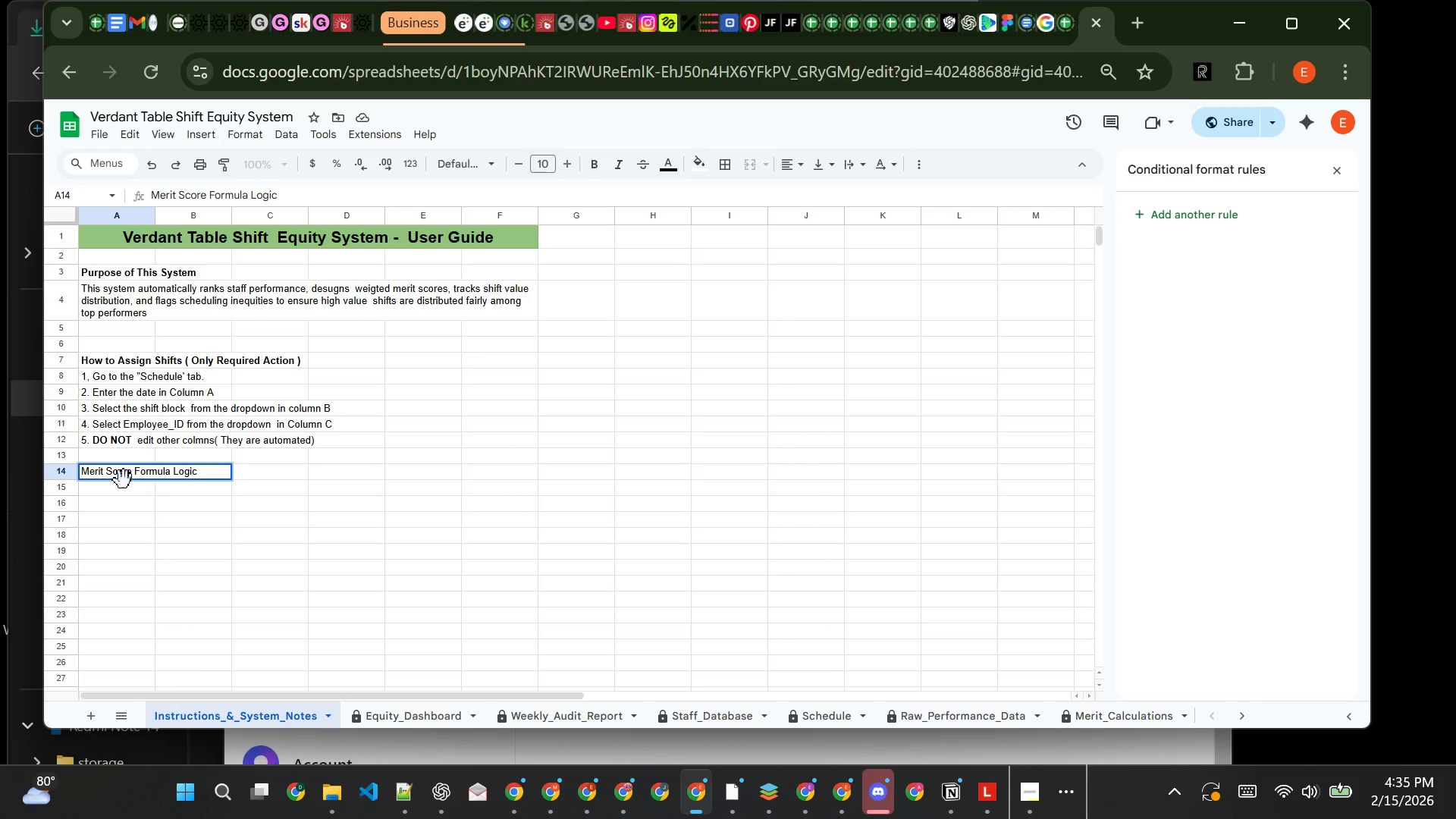 
key(Enter)
 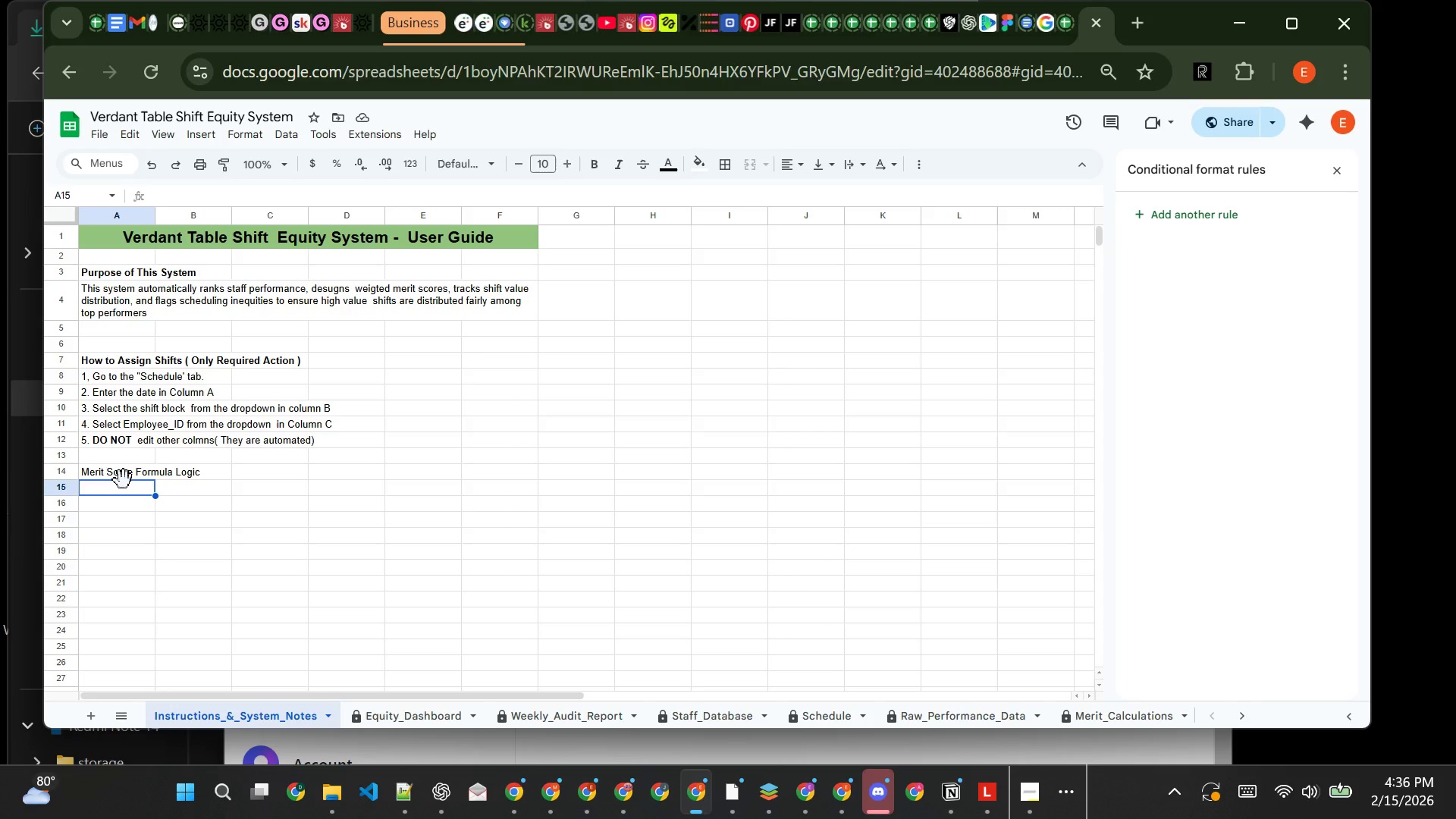 
wait(46.83)
 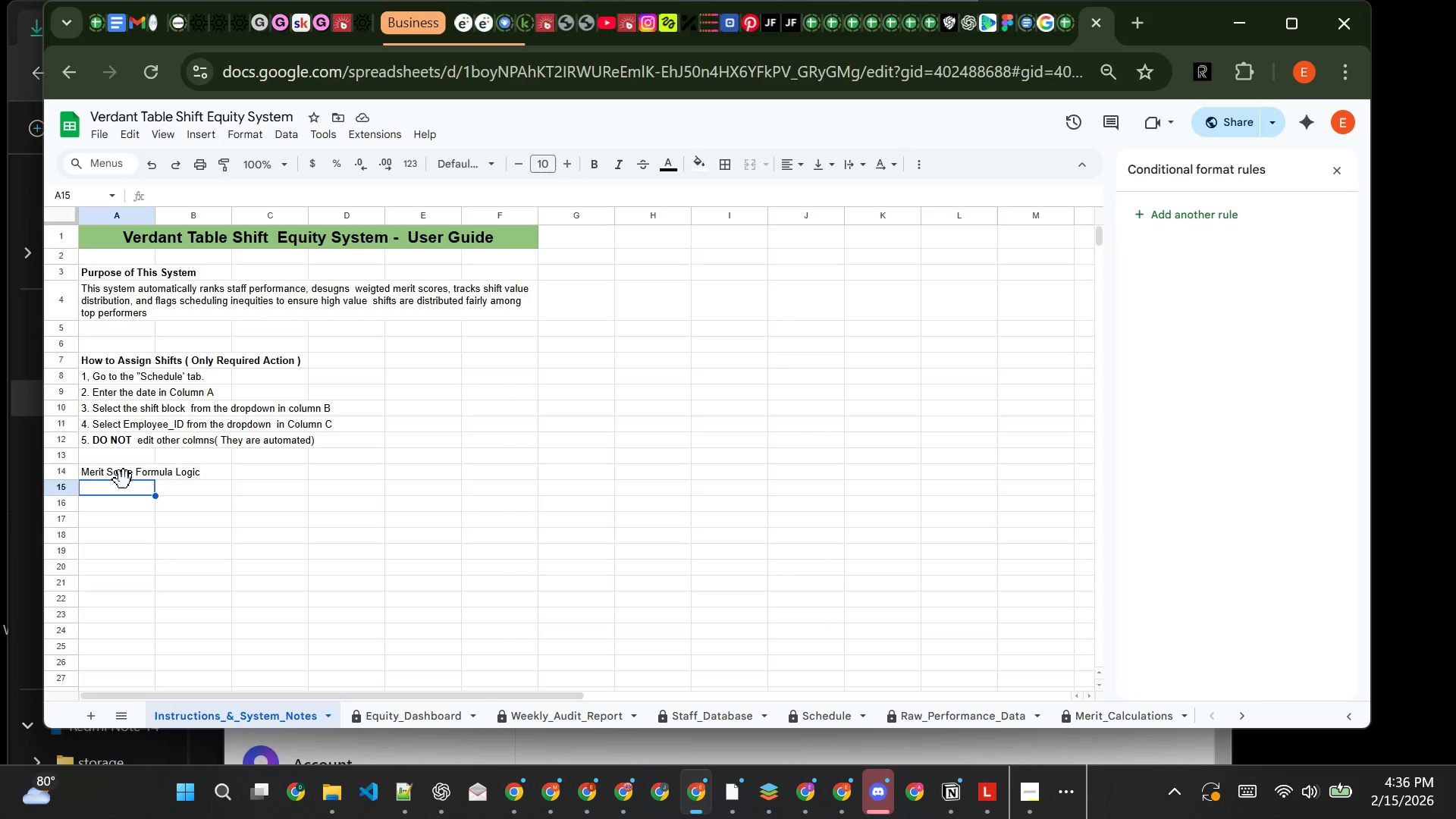 
type(If astaff member has a high Merit Score bur the )
key(Backspace)
key(Backspace)
key(Backspace)
key(Backspace)
key(Backspace)
key(Backspace)
type(t receives below average shift value allocation, the system triggers a " Low Equir)
key(Backspace)
type(tt)
key(Backspace)
type(y" alert in red .This indicated)
key(Backspace)
type(s a scheduling imbalance.)
 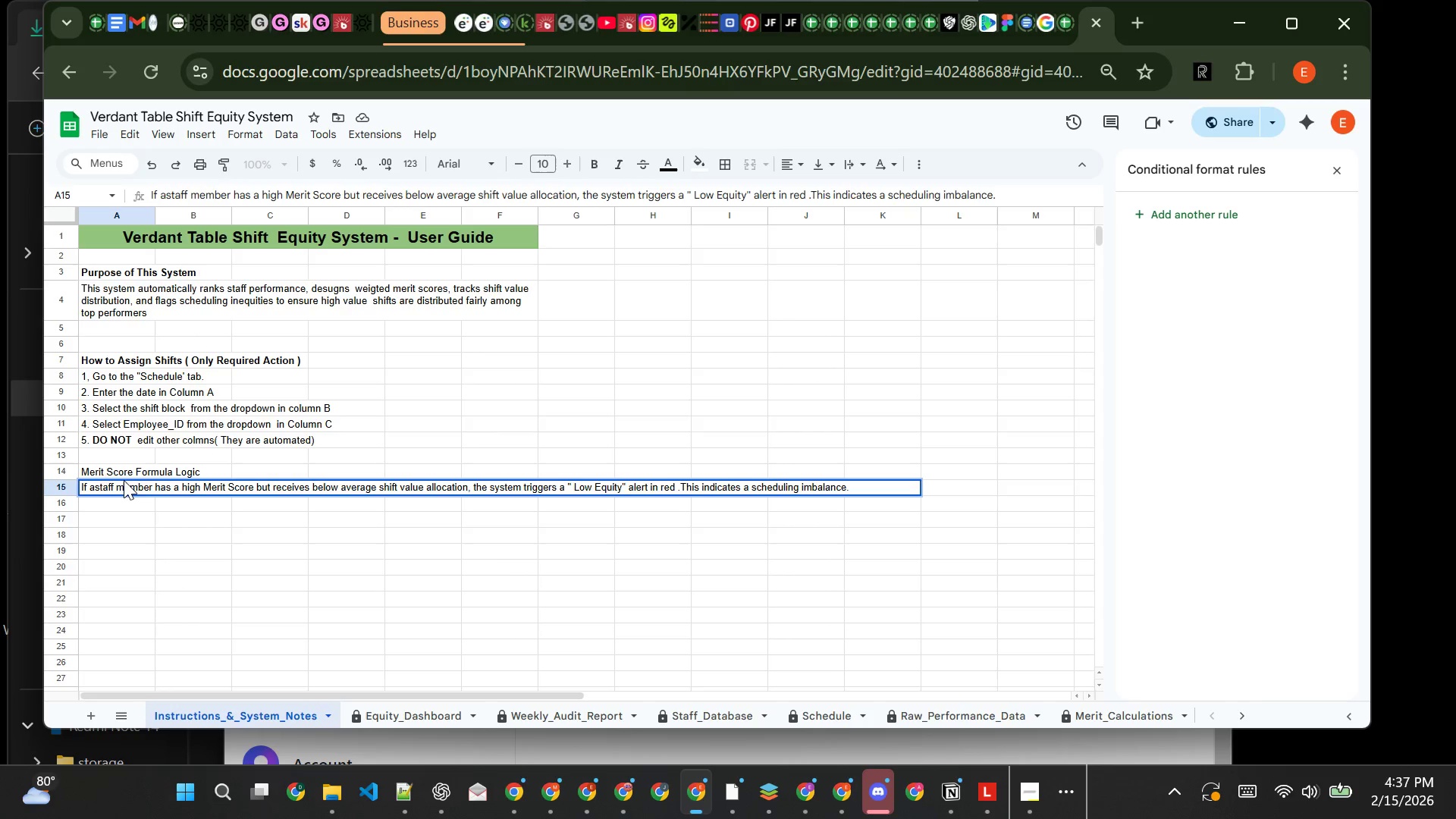 
key(Enter)
 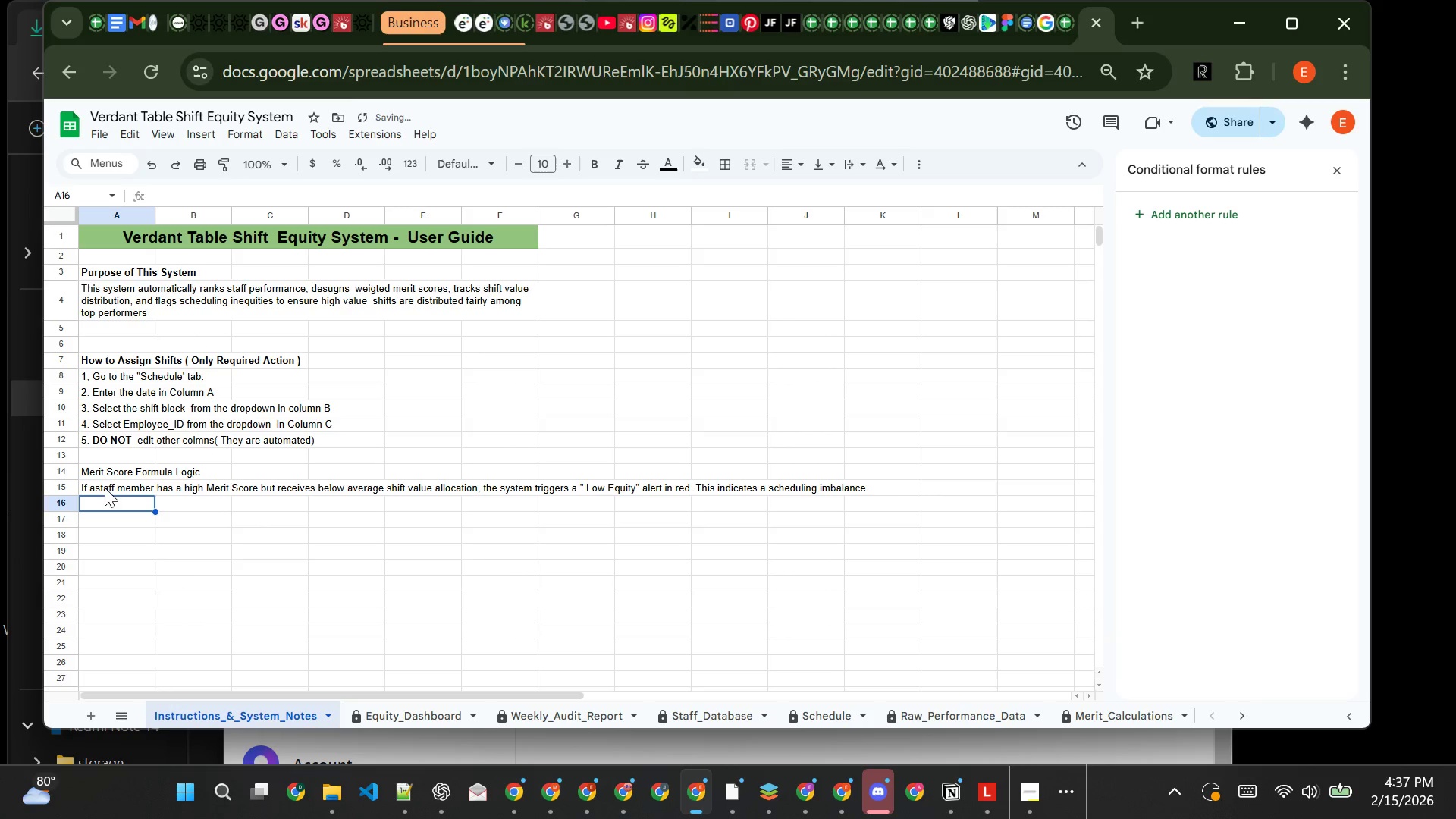 
left_click([99, 486])
 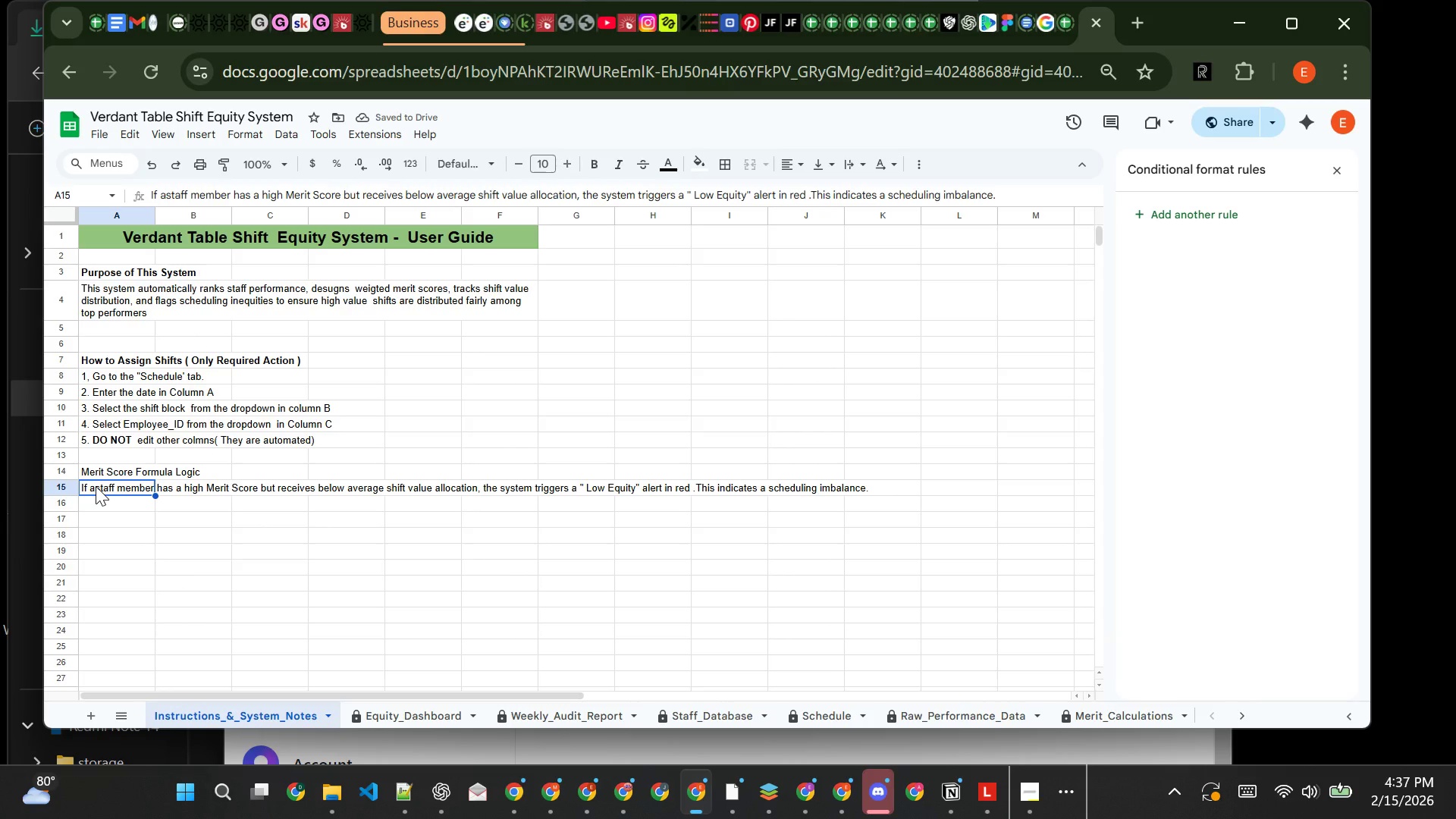 
left_click([96, 486])
 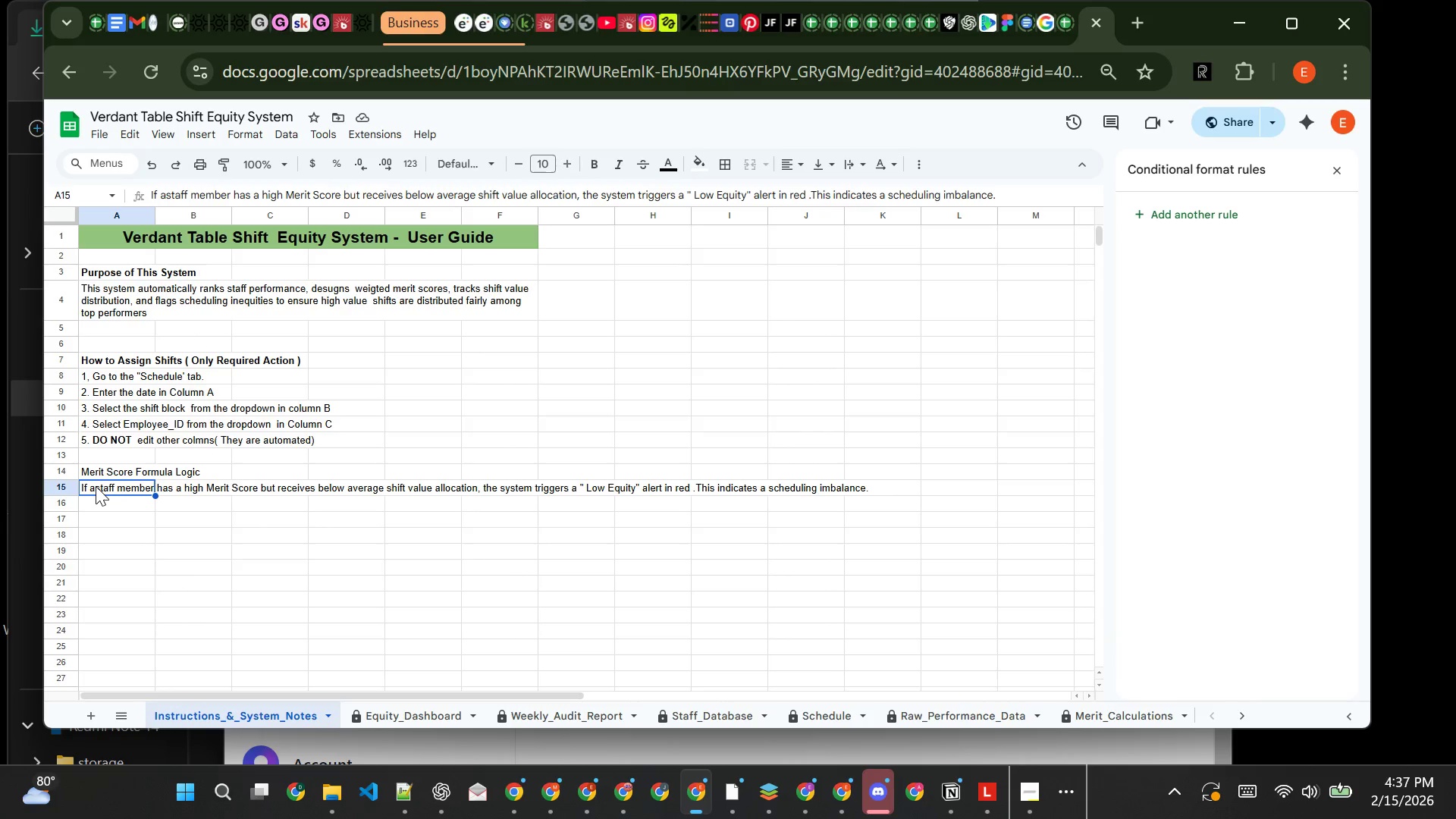 
double_click([96, 486])
 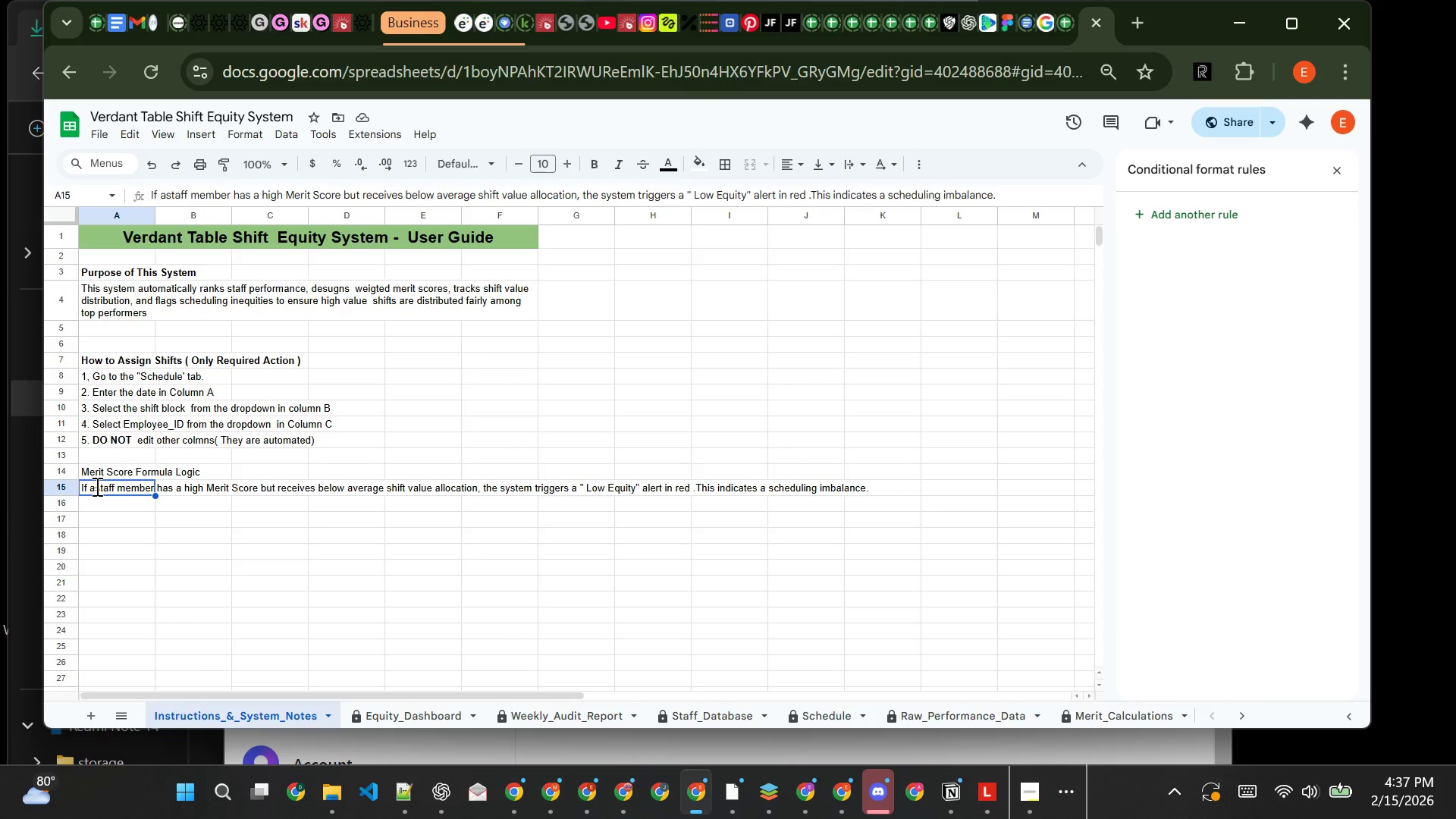 
triple_click([96, 486])
 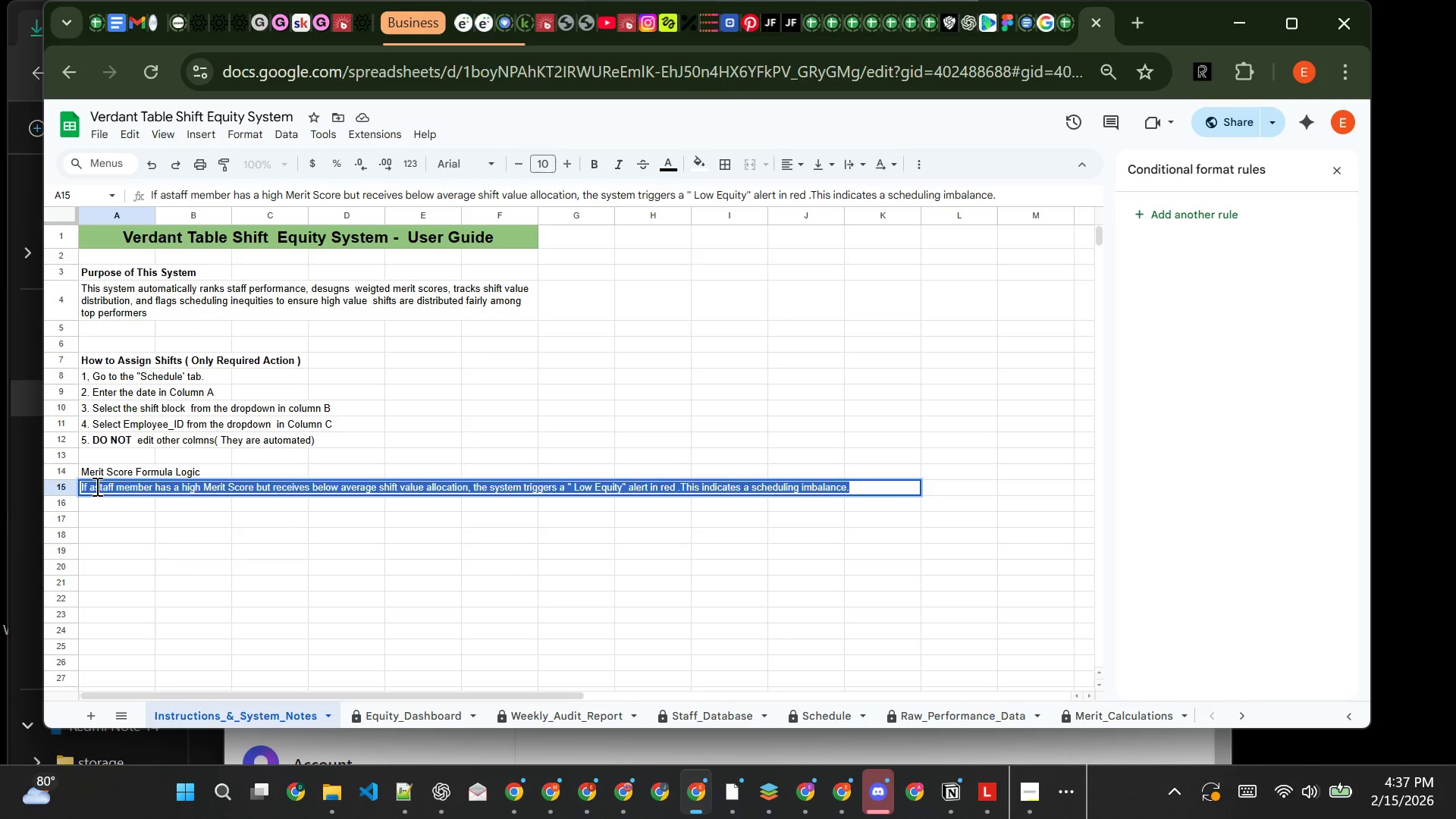 
left_click([96, 486])
 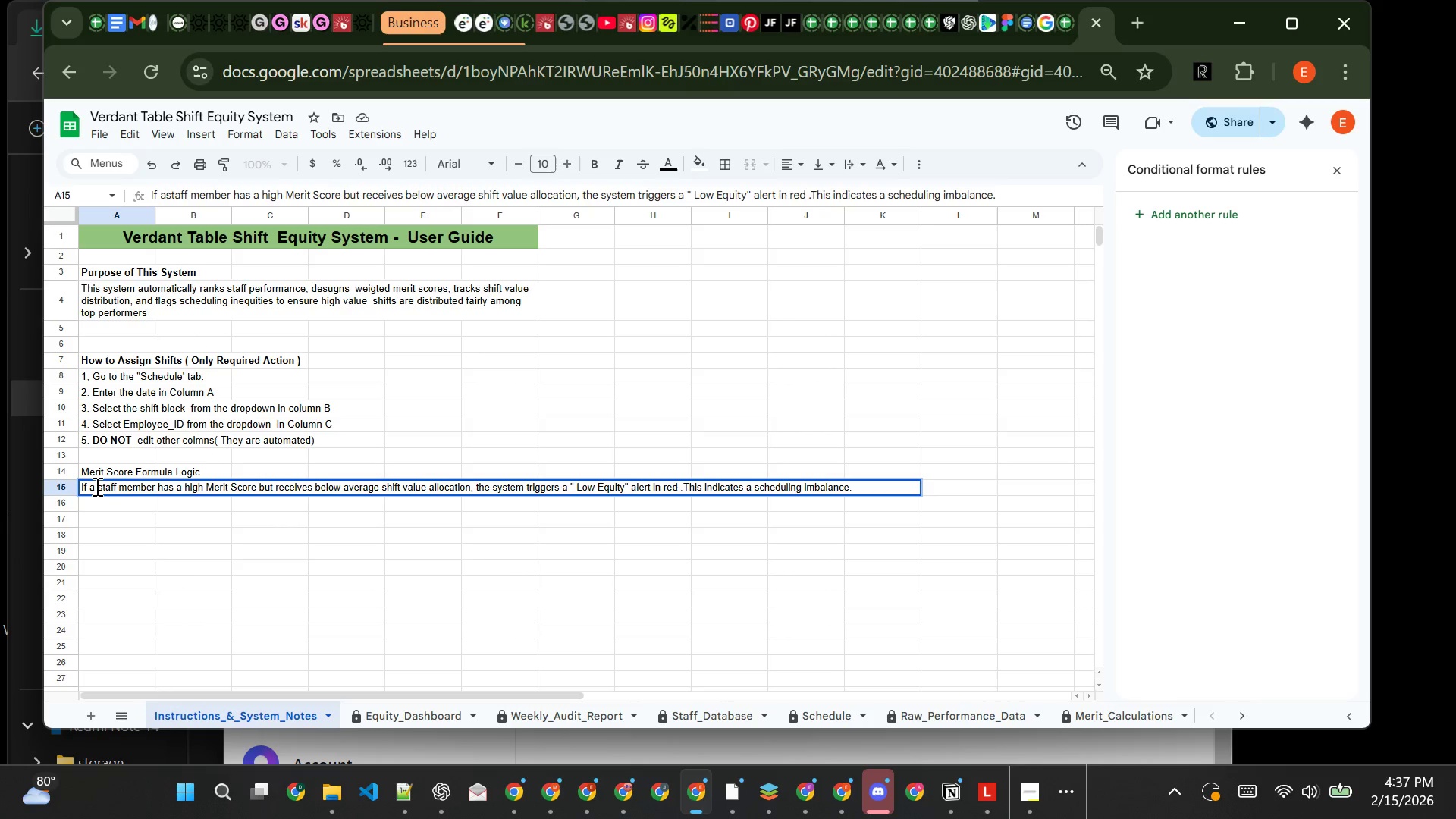 
key(Space)
 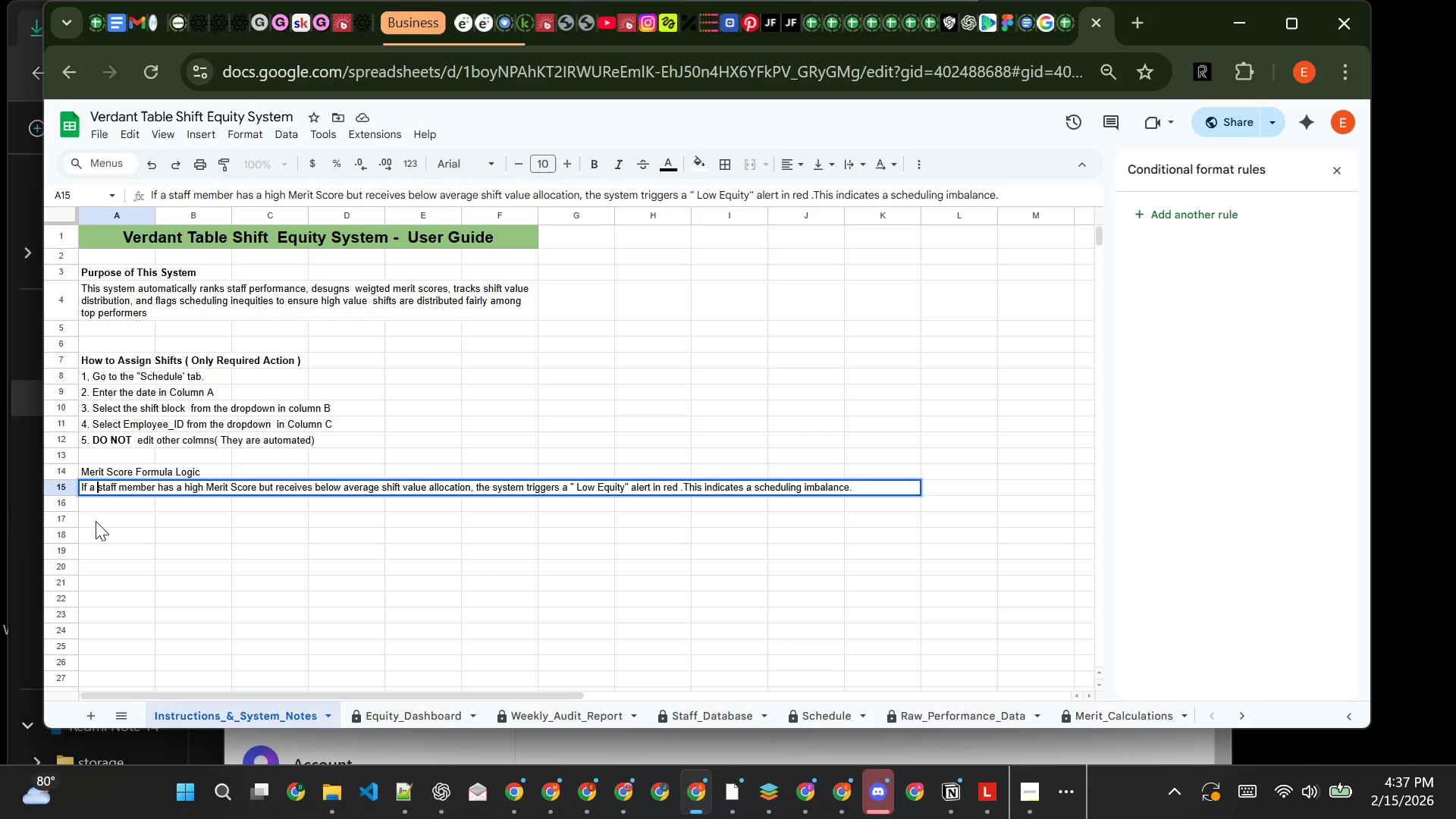 
left_click([96, 521])
 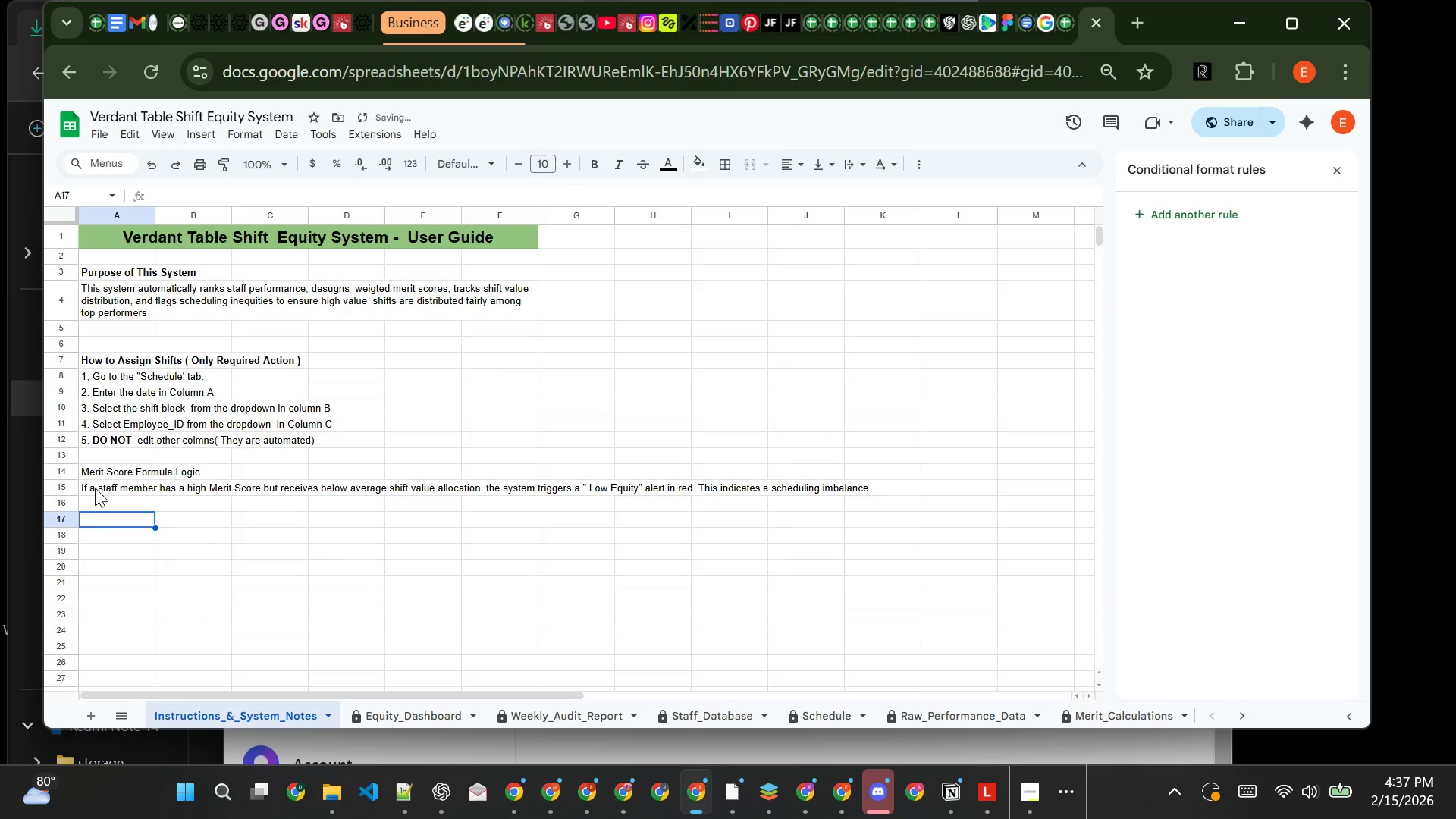 
left_click([95, 488])
 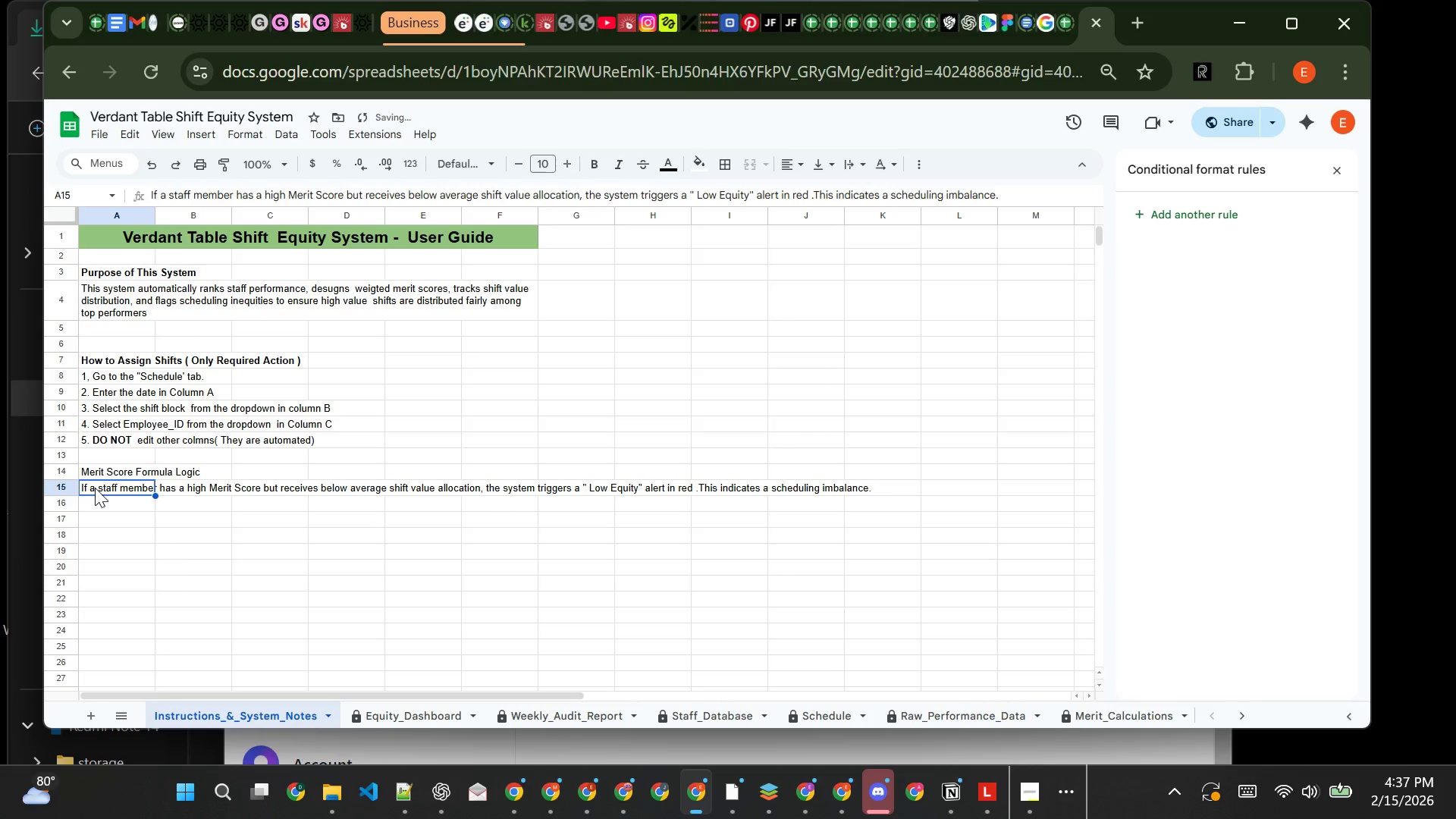 
left_click_drag(start_coordinate=[95, 488], to_coordinate=[524, 489])
 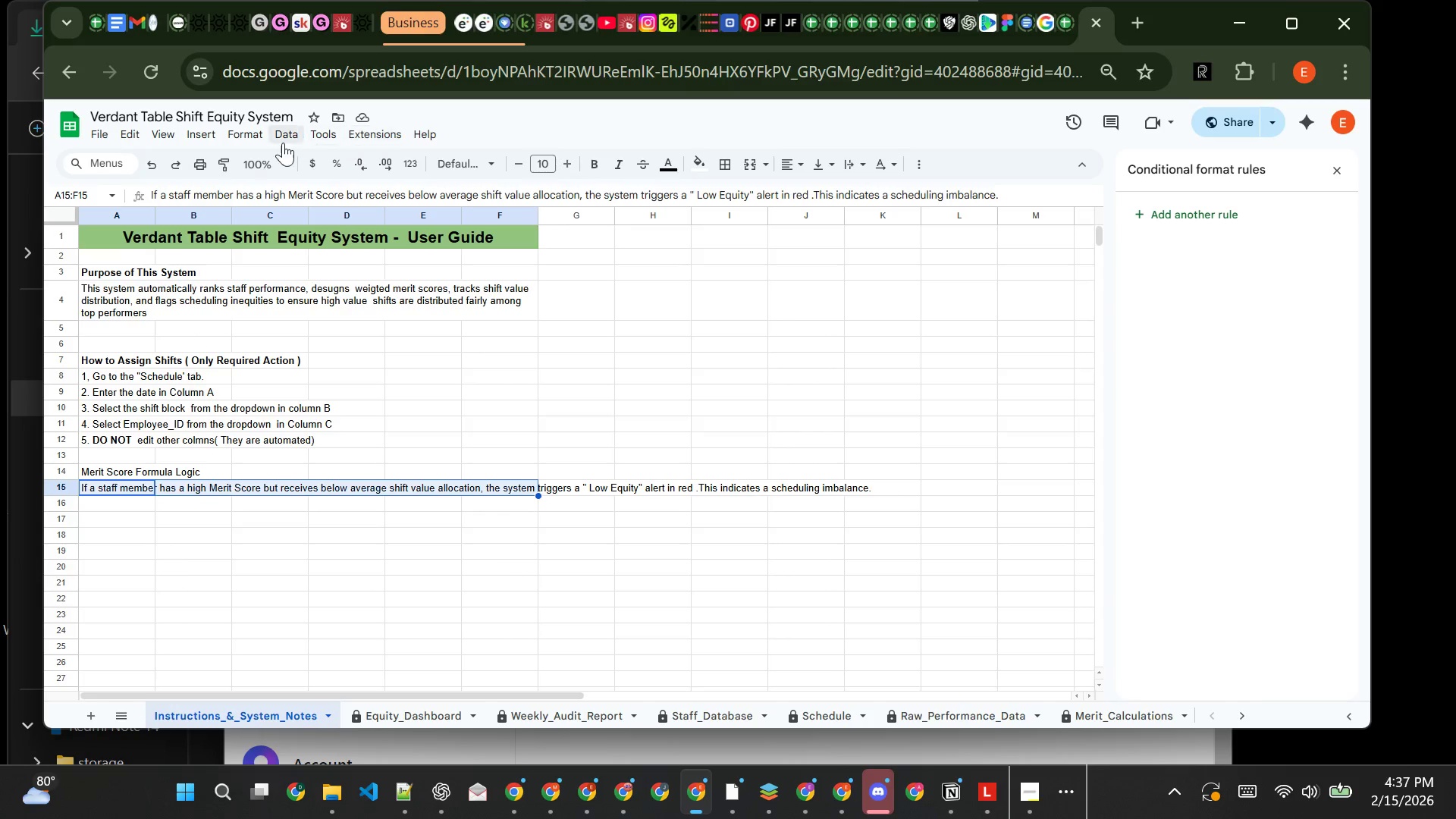 
left_click([252, 143])
 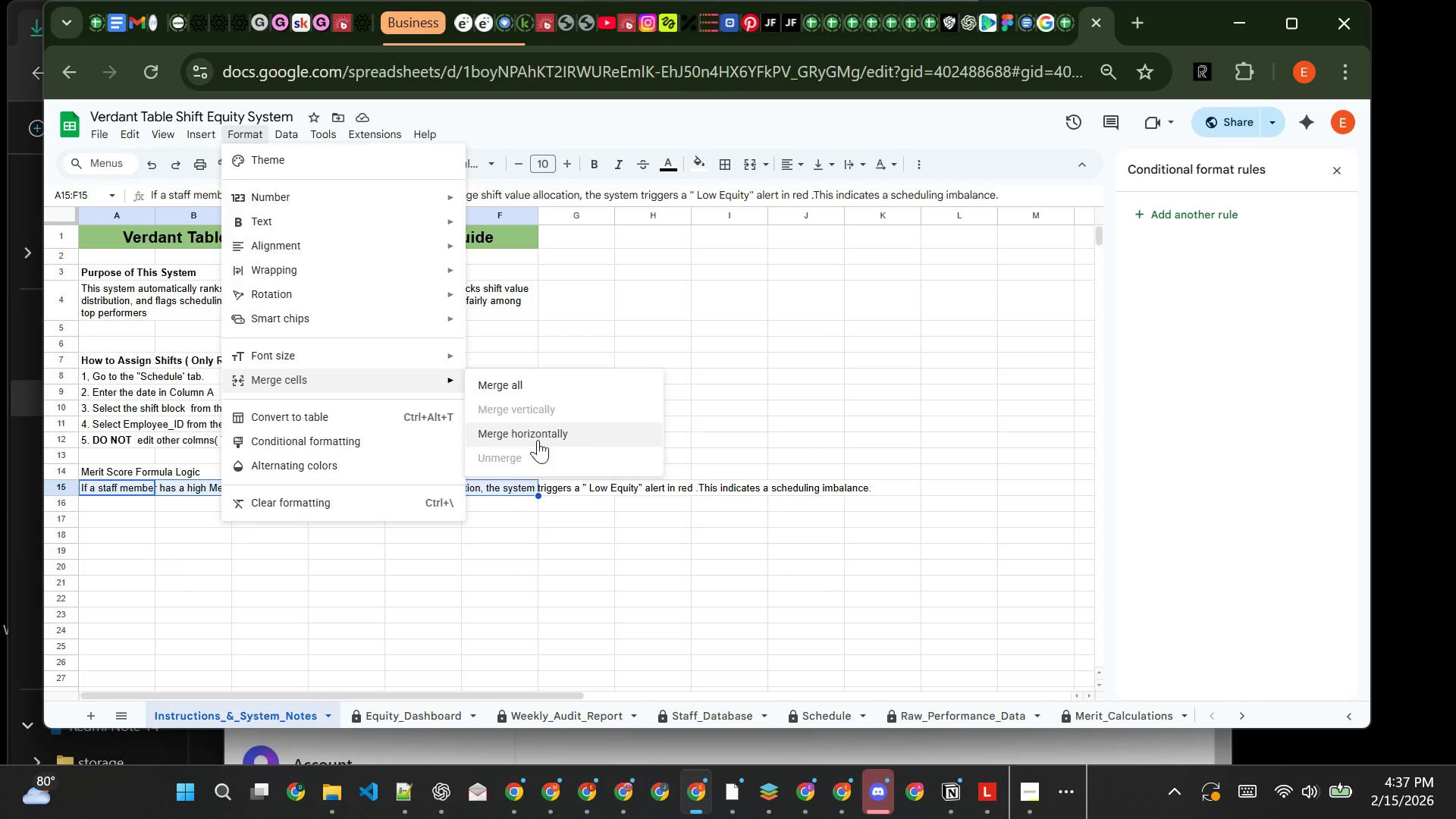 
left_click([538, 440])
 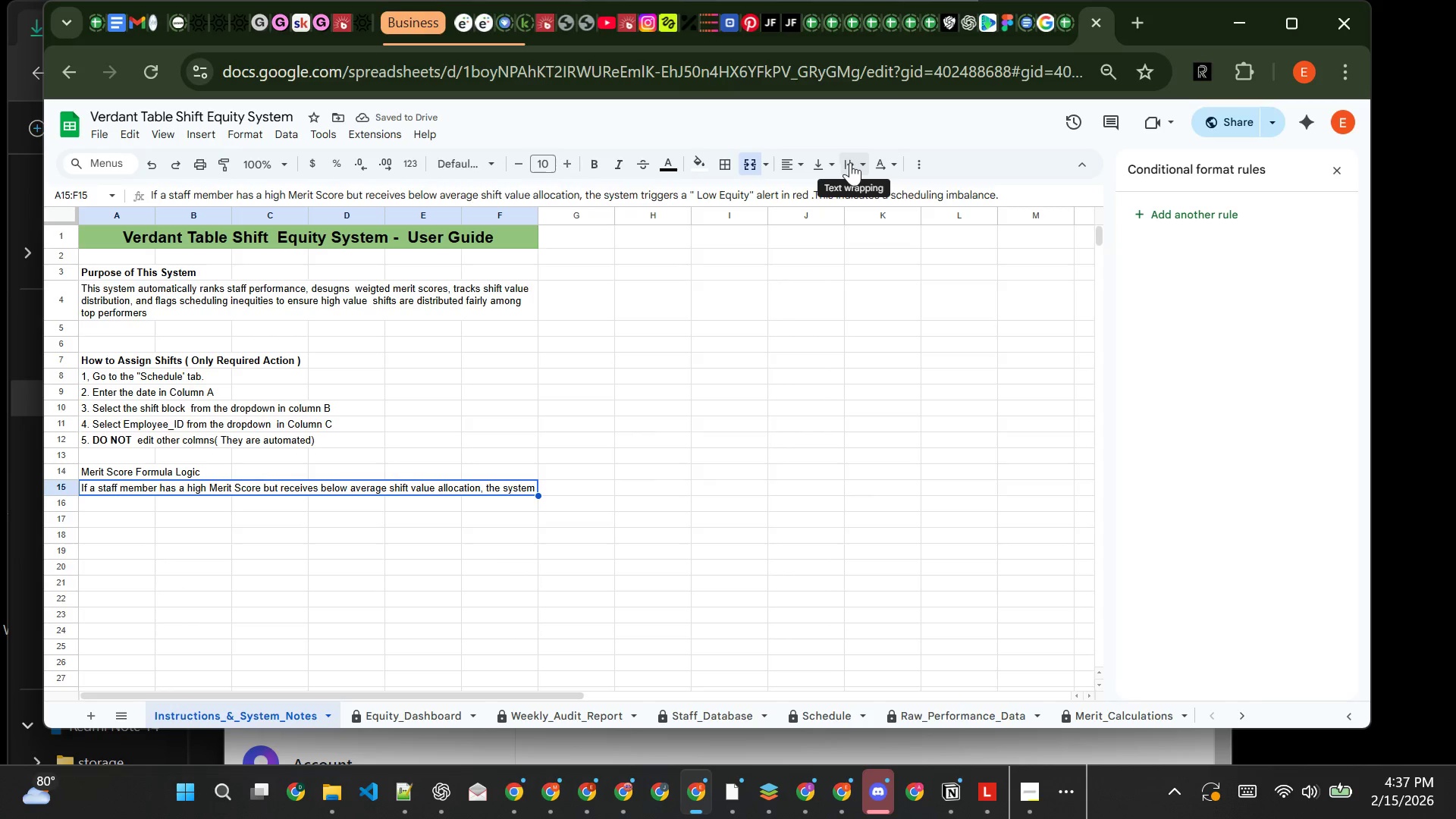 
left_click([856, 162])
 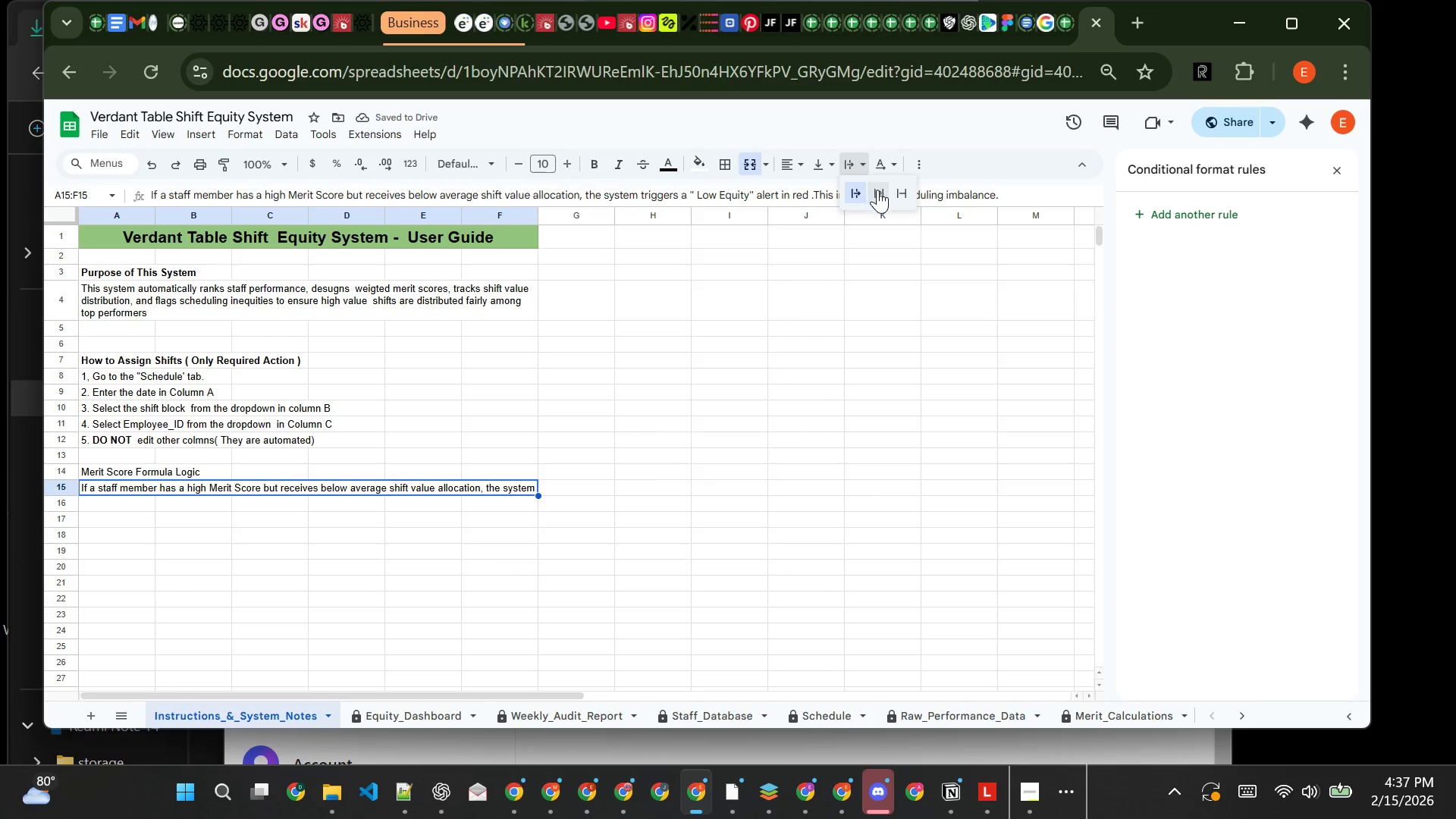 
left_click([877, 190])
 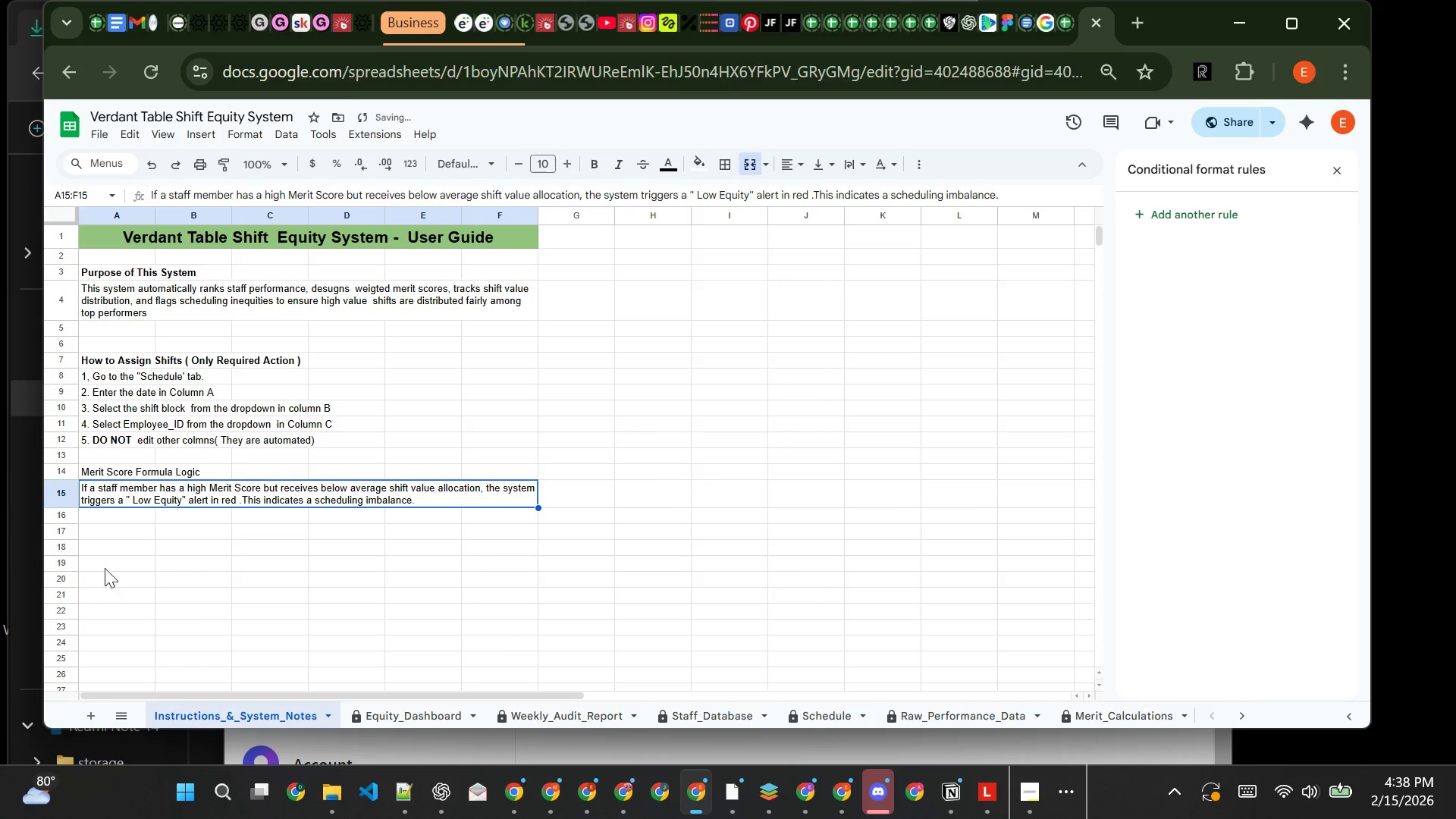 
left_click([114, 535])
 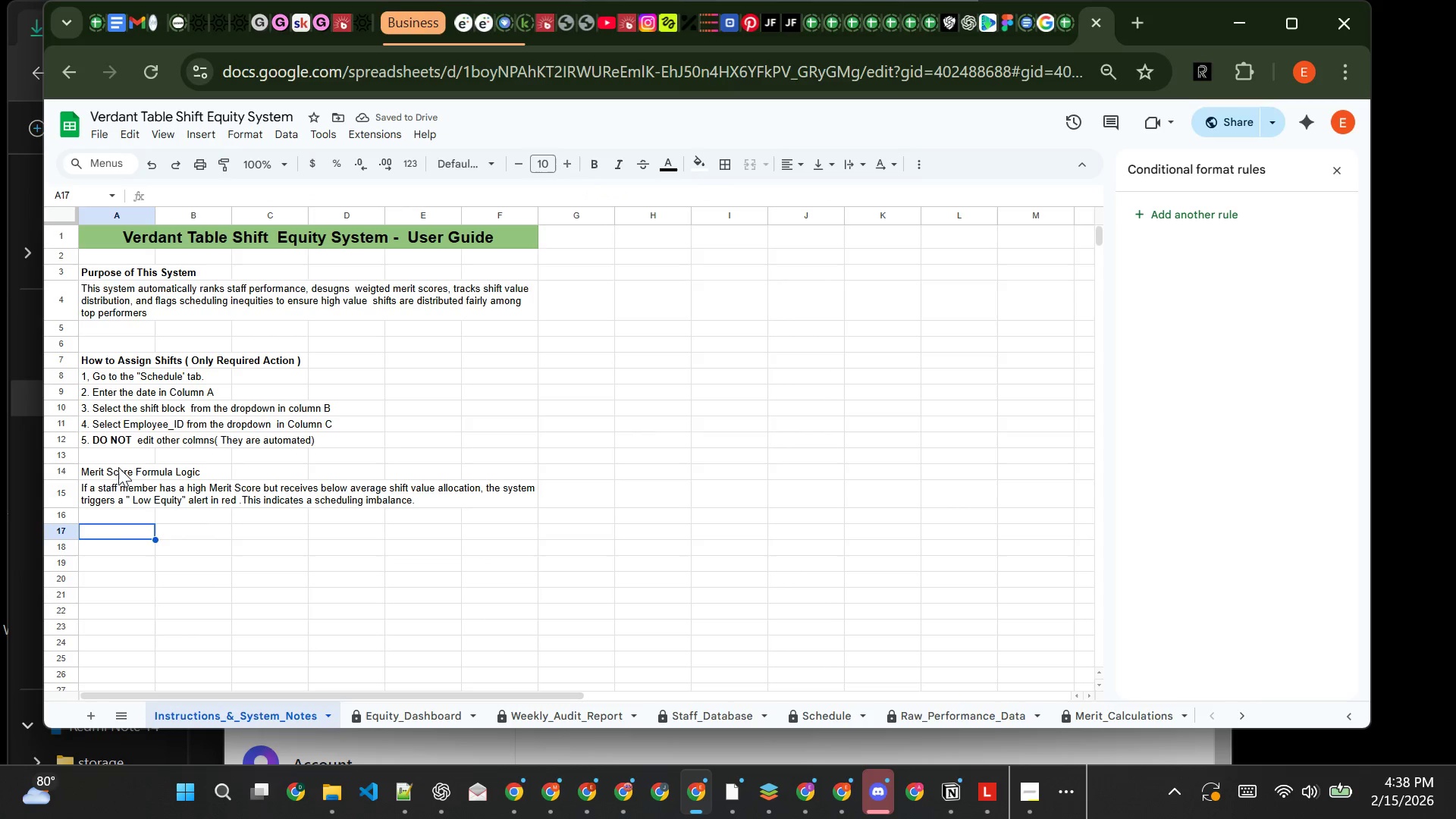 
left_click([118, 466])
 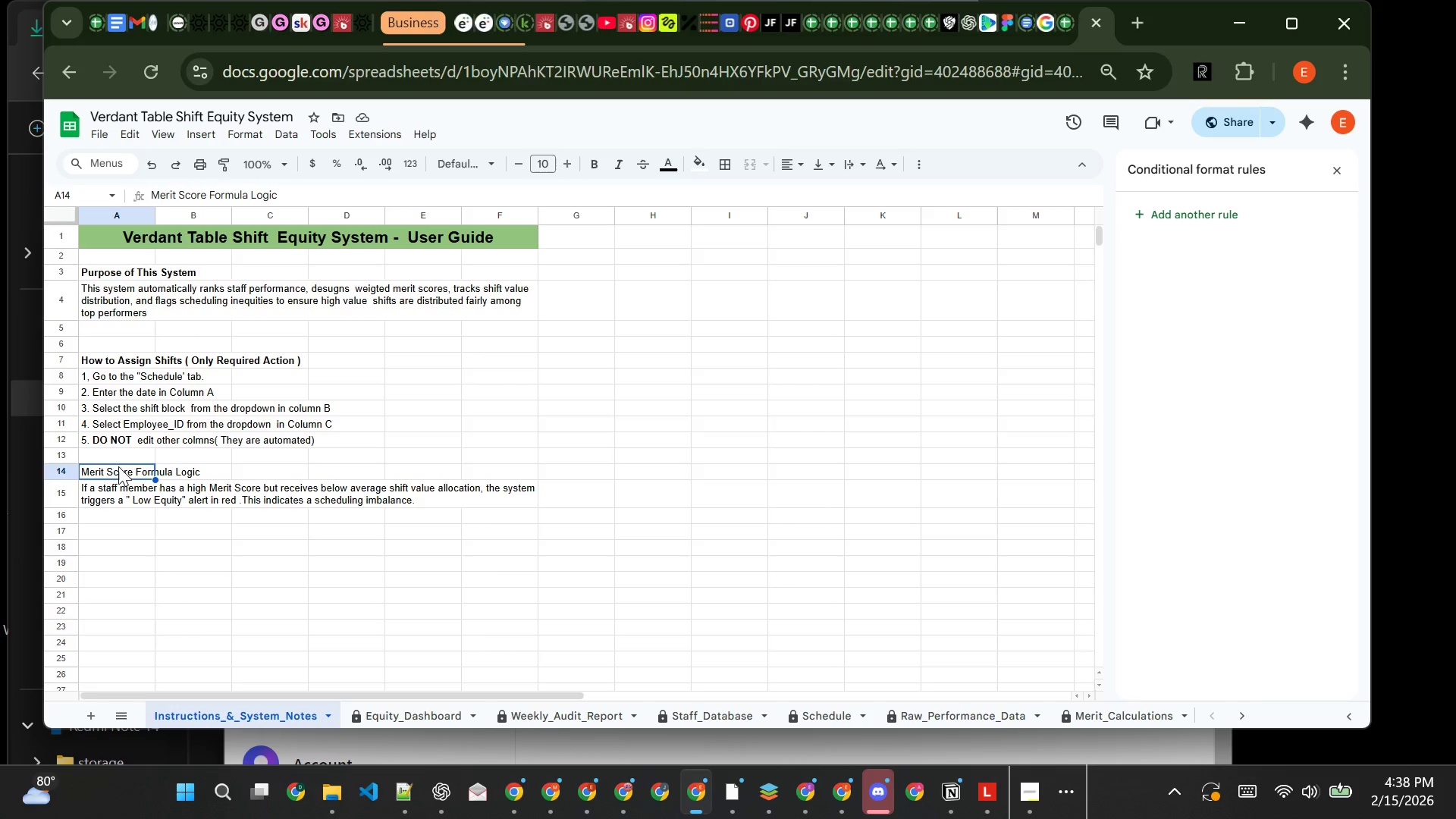 
key(Control+ControlLeft)
 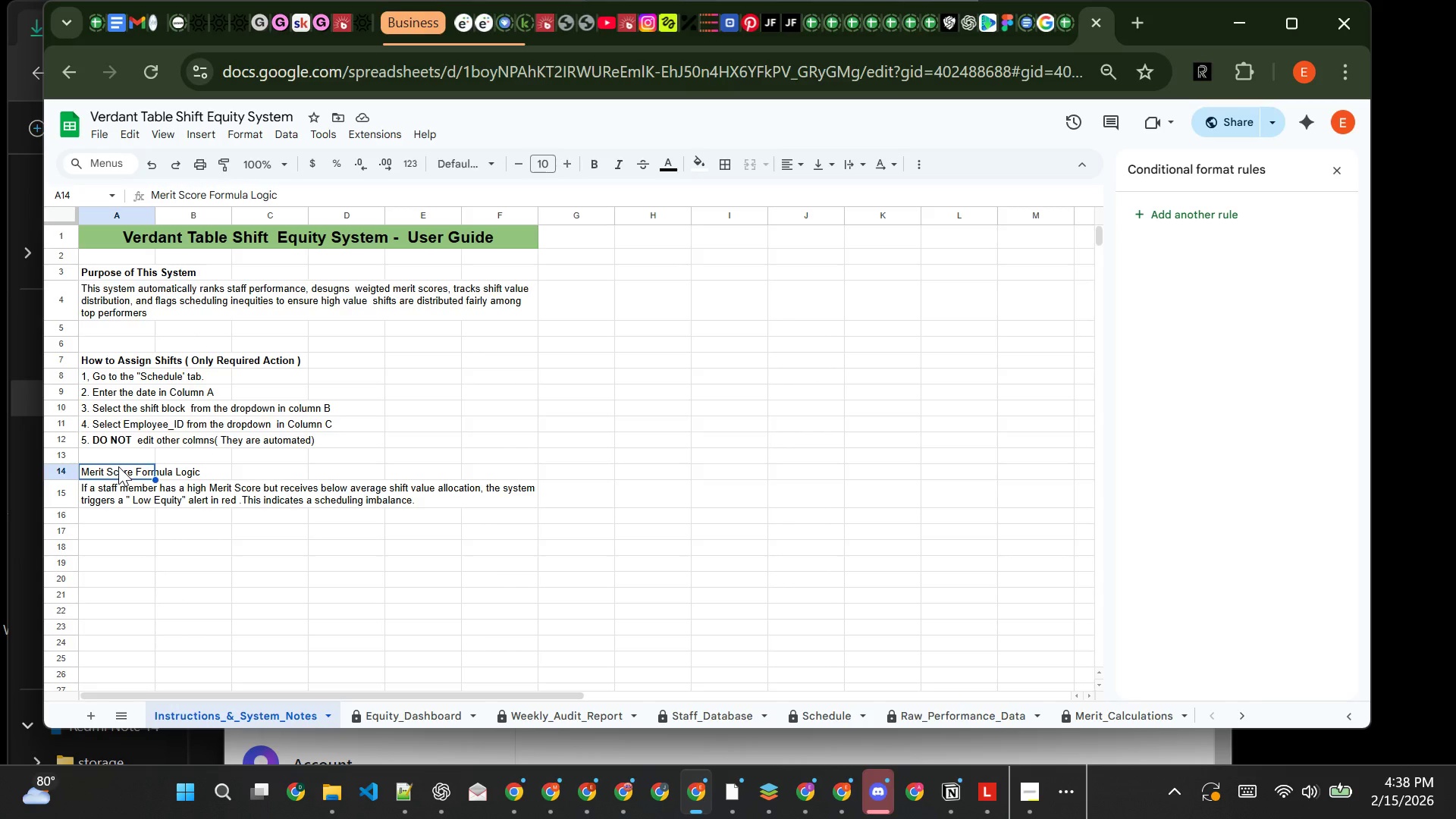 
key(Control+B)
 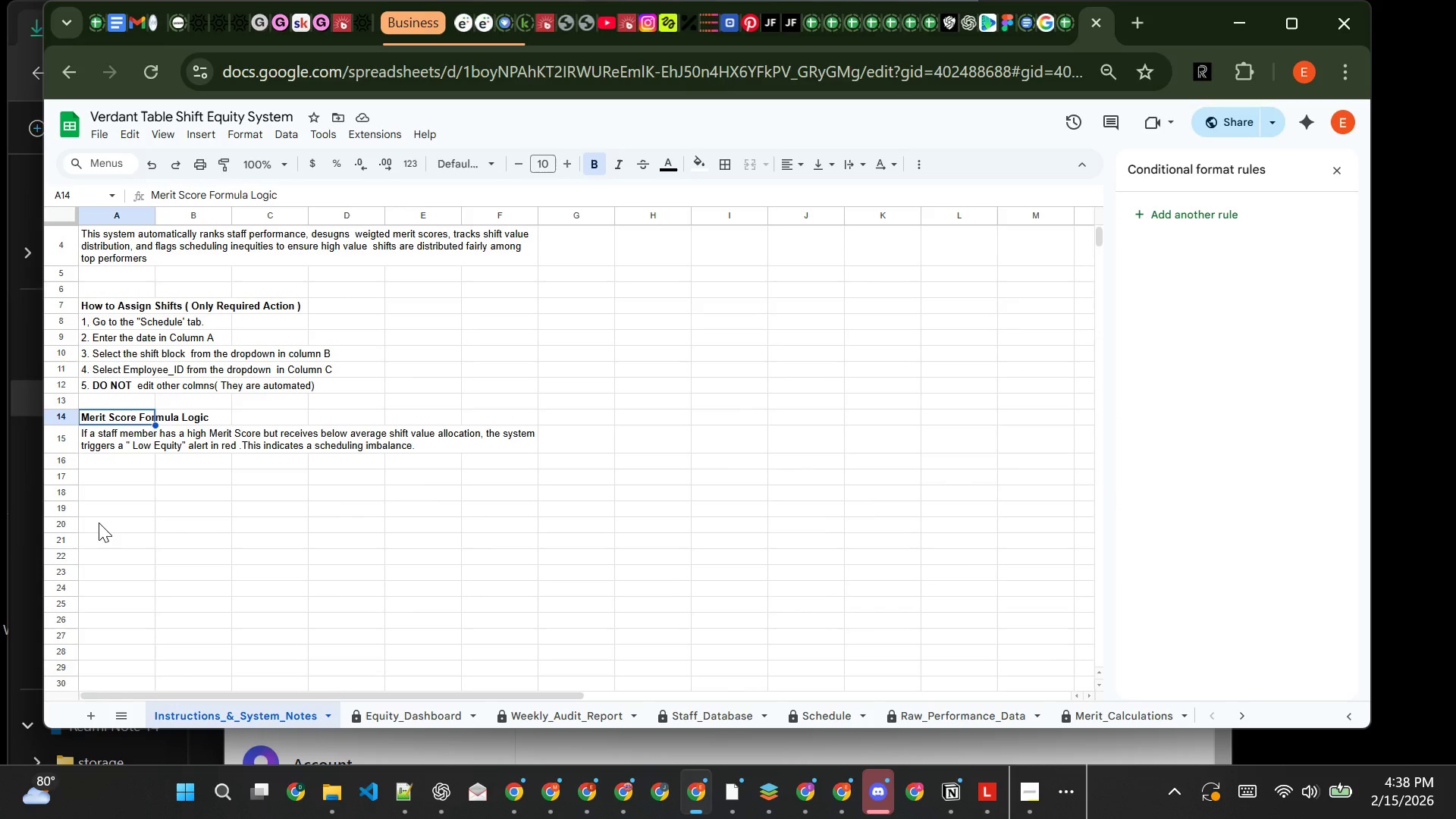 
wait(19.44)
 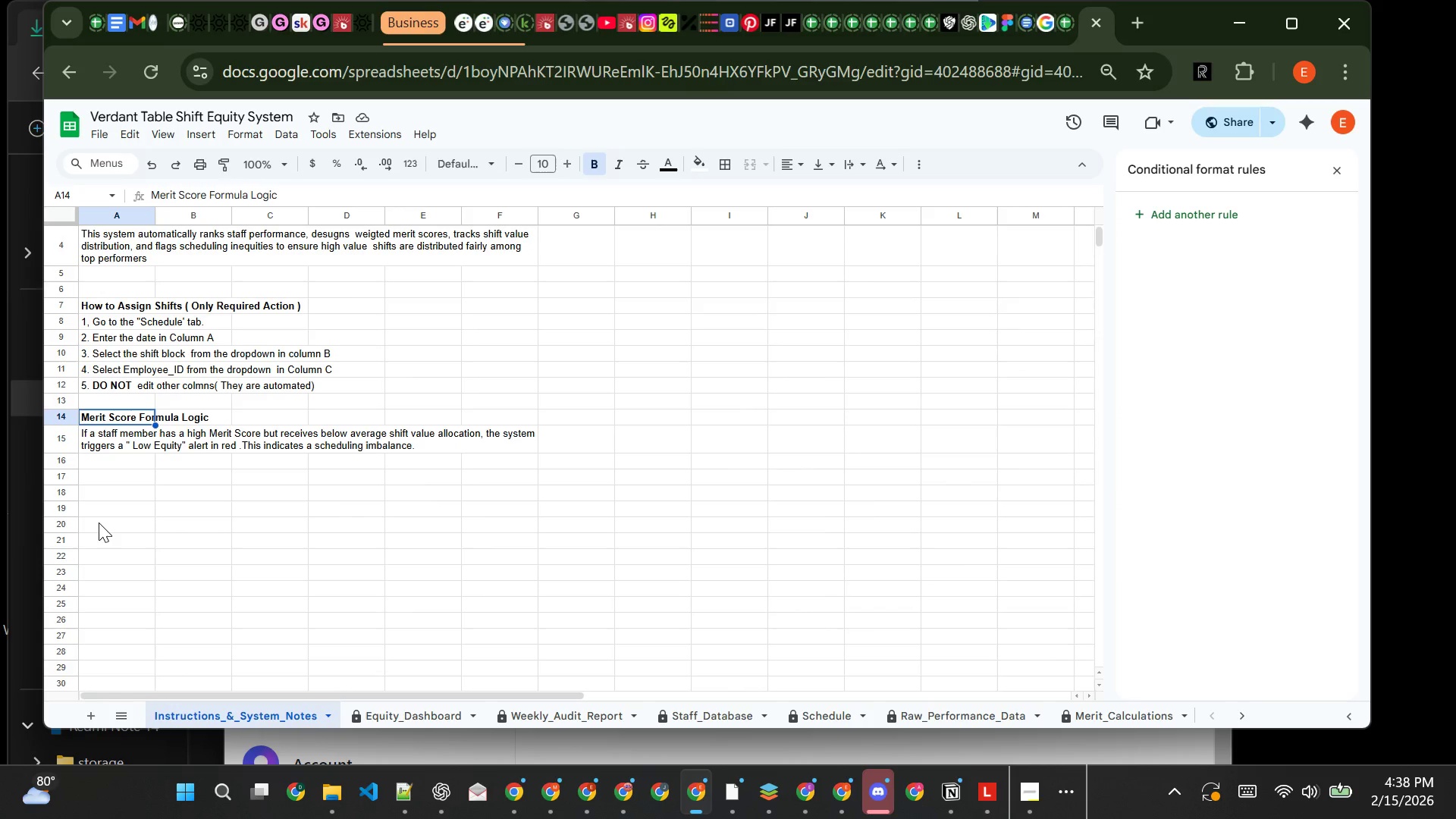 
left_click([102, 496])
 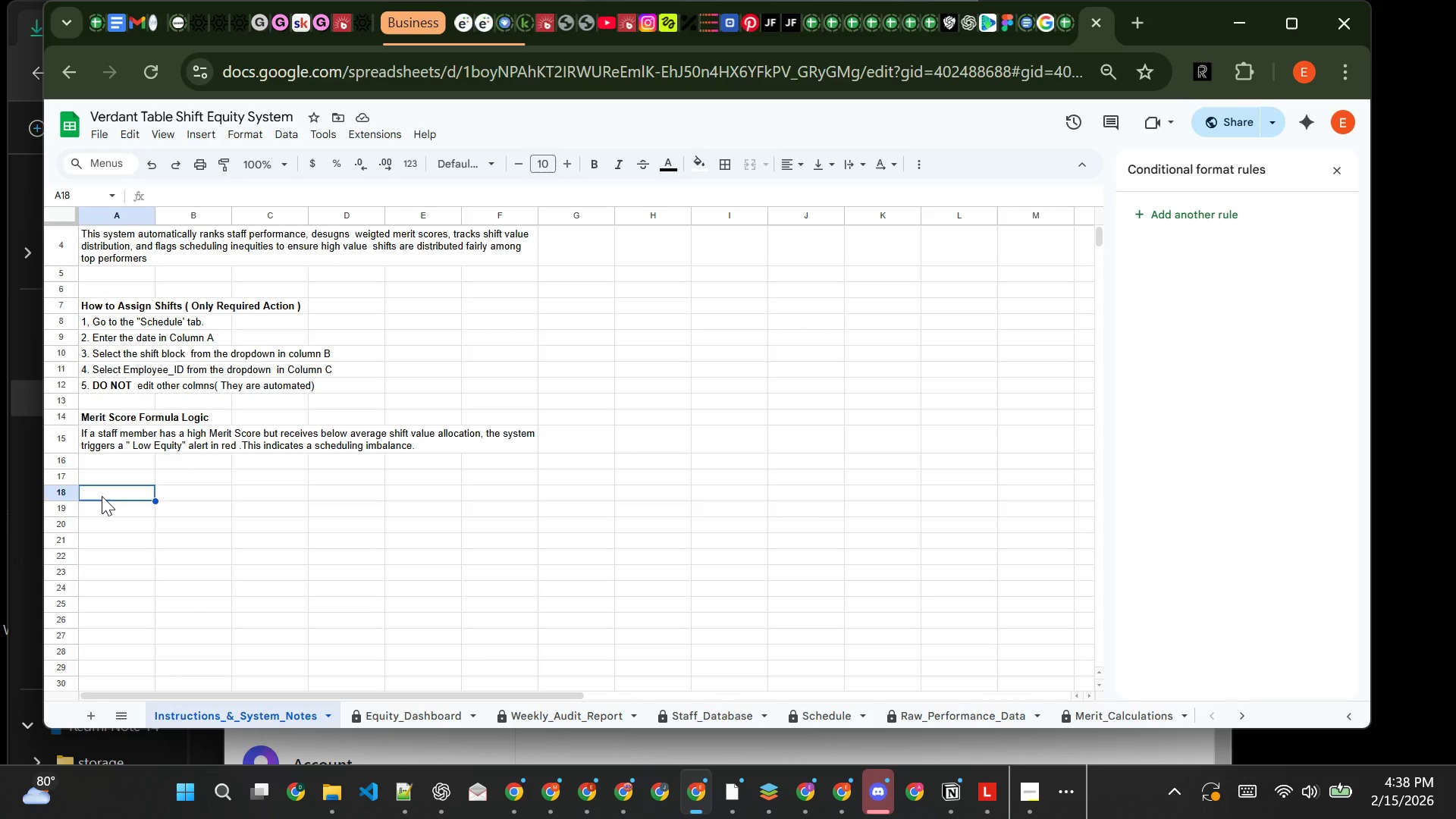 
type(Dashboard Overview)
 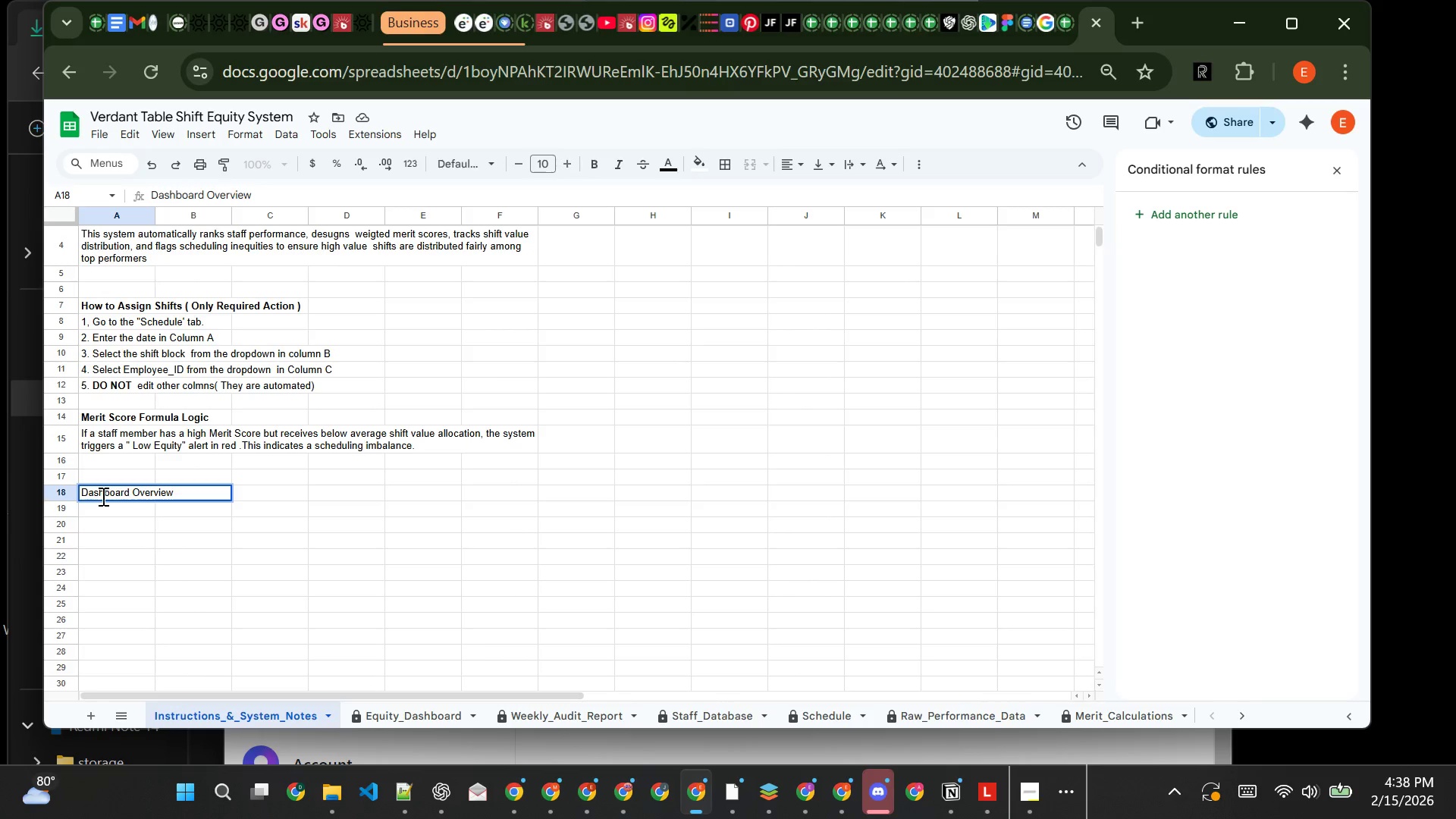 
key(Enter)
 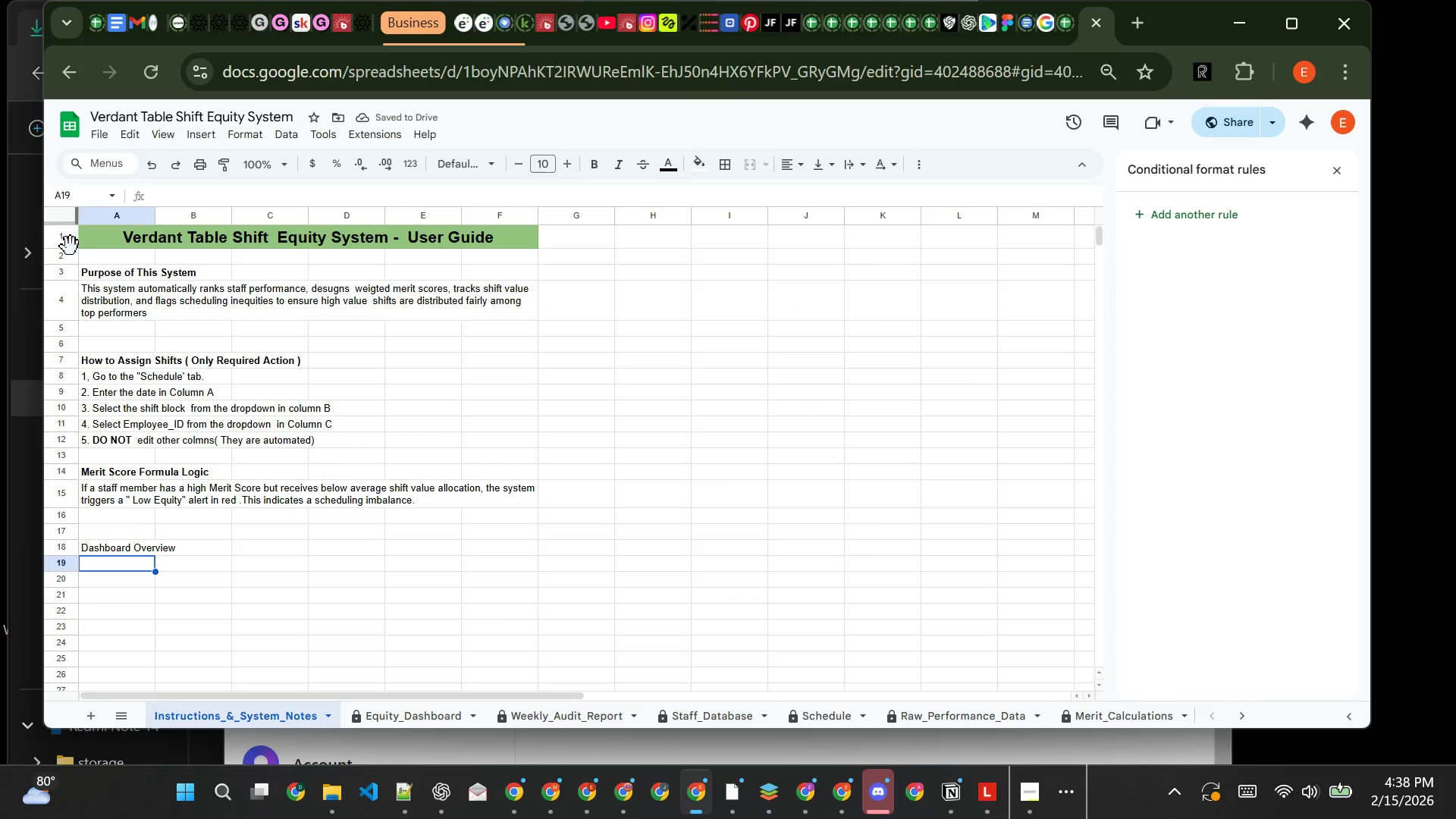 
left_click([73, 238])
 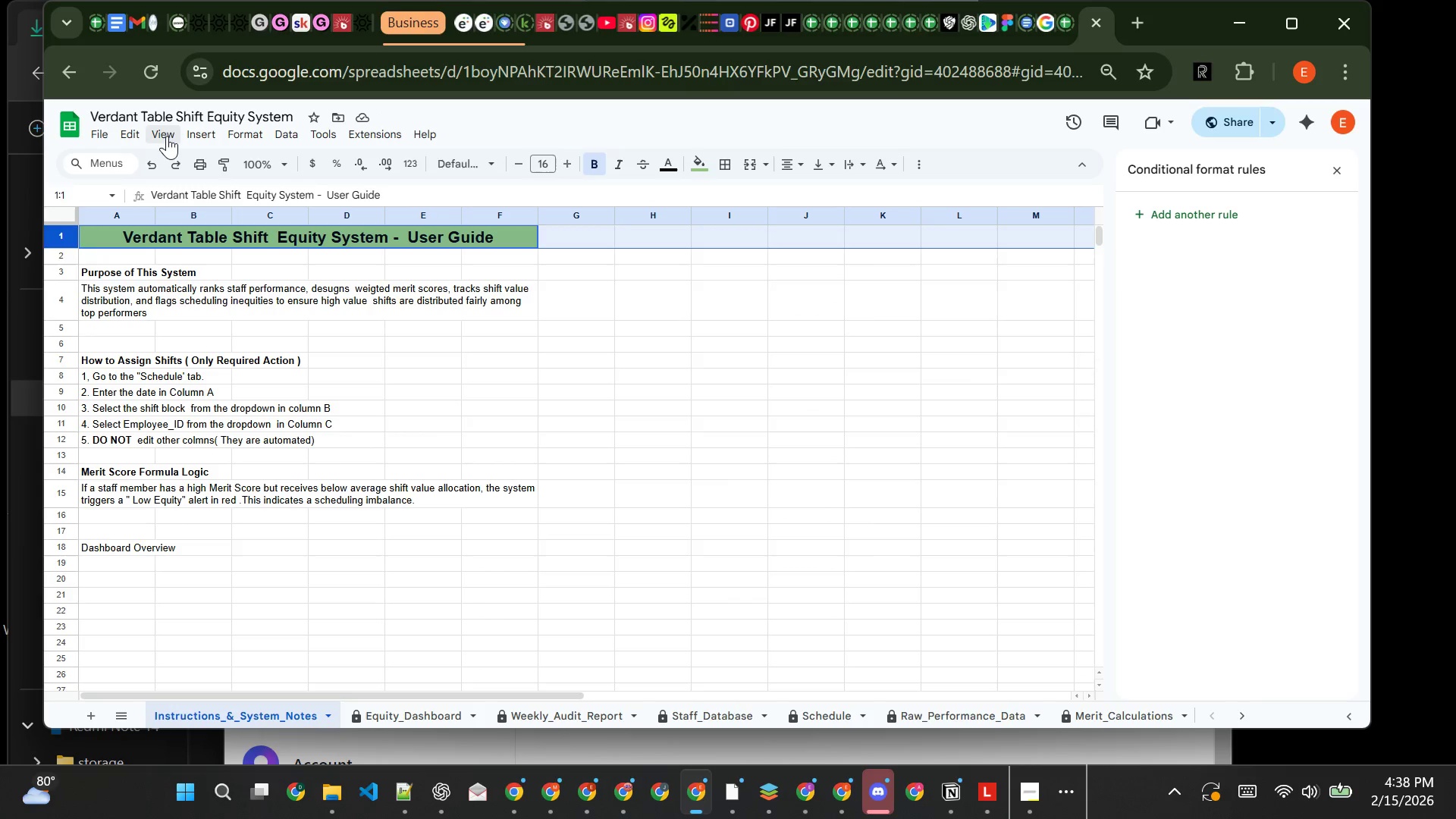 
left_click([169, 136])
 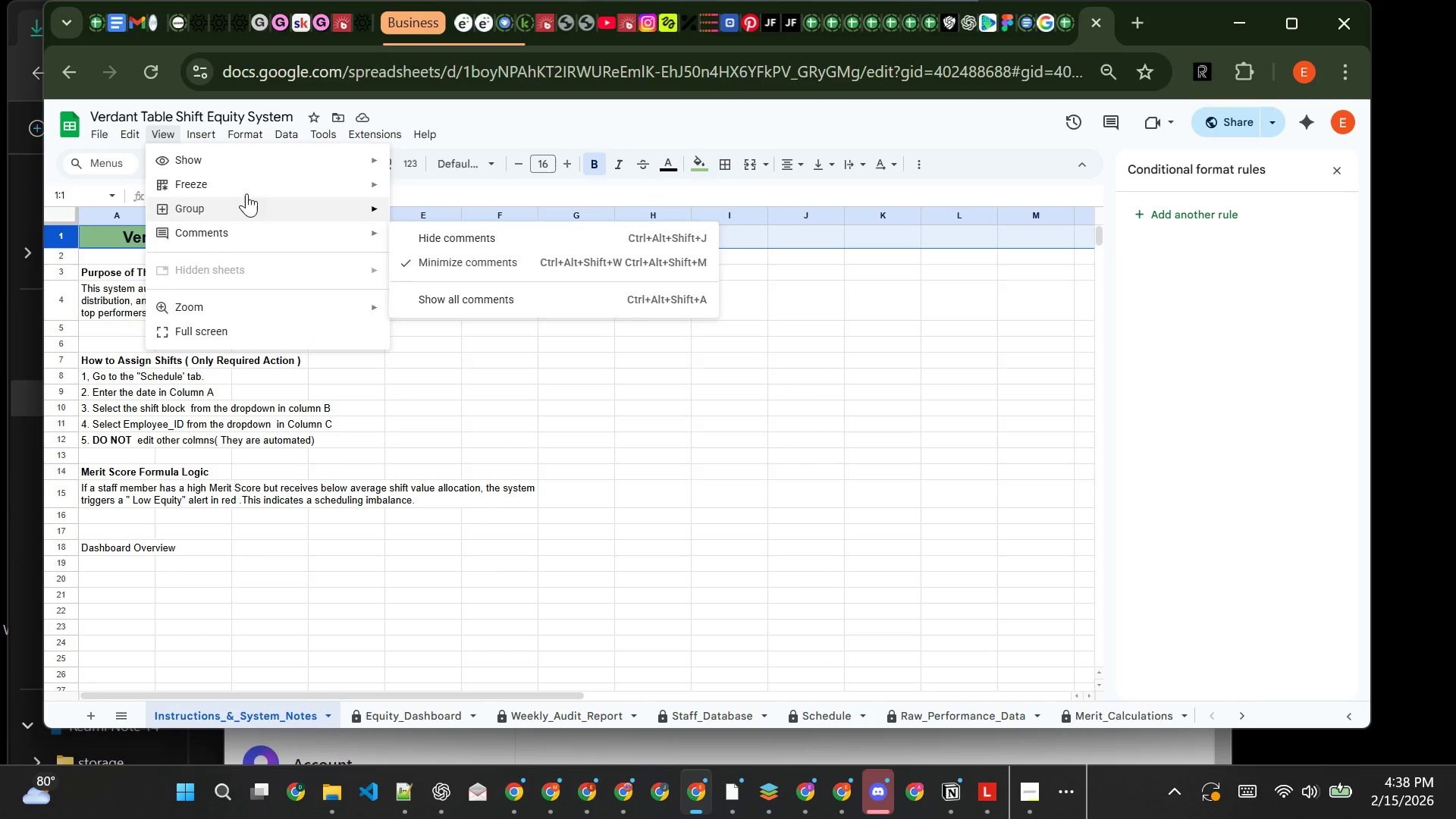 
wait(6.72)
 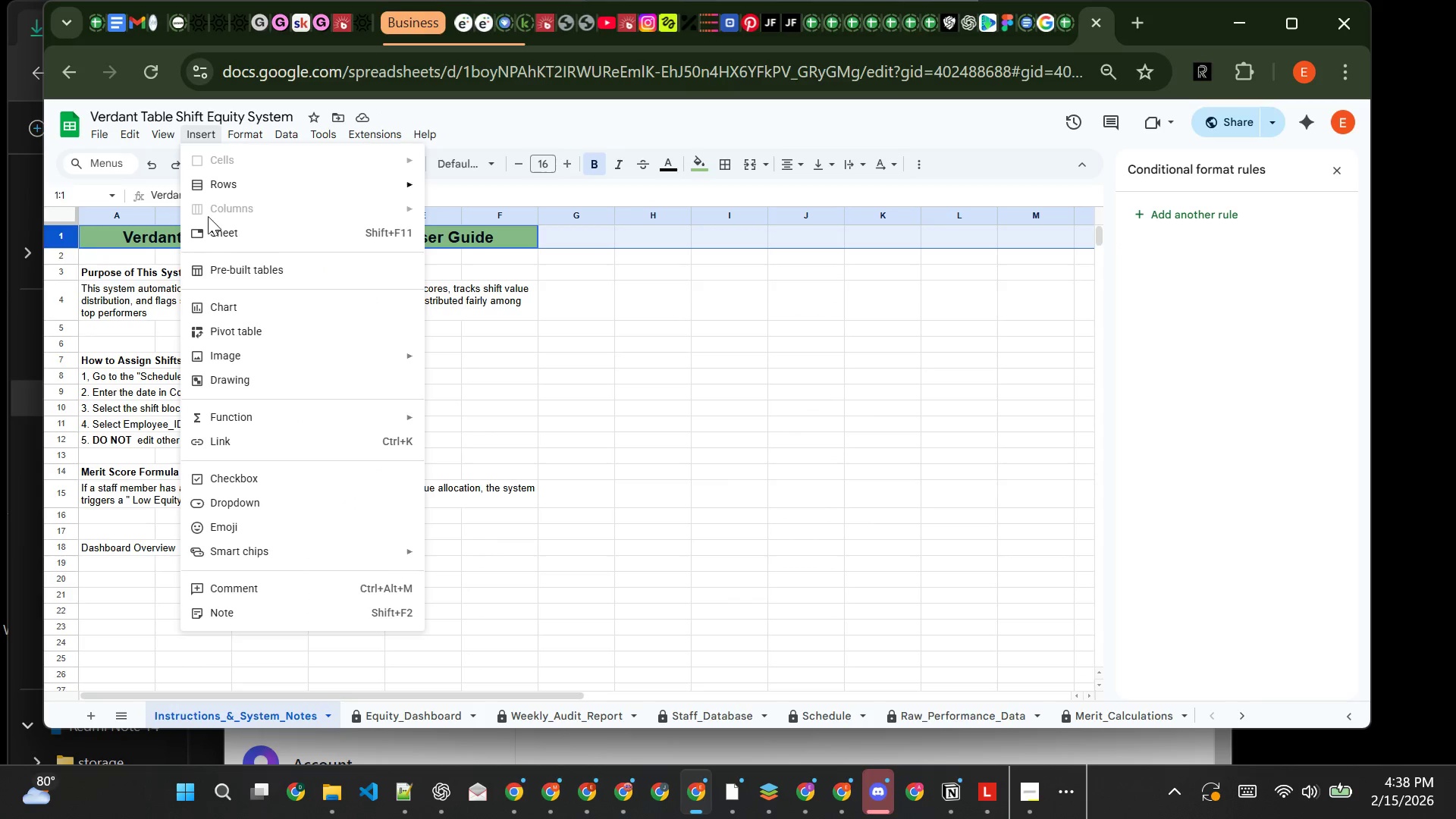 
left_click([435, 216])
 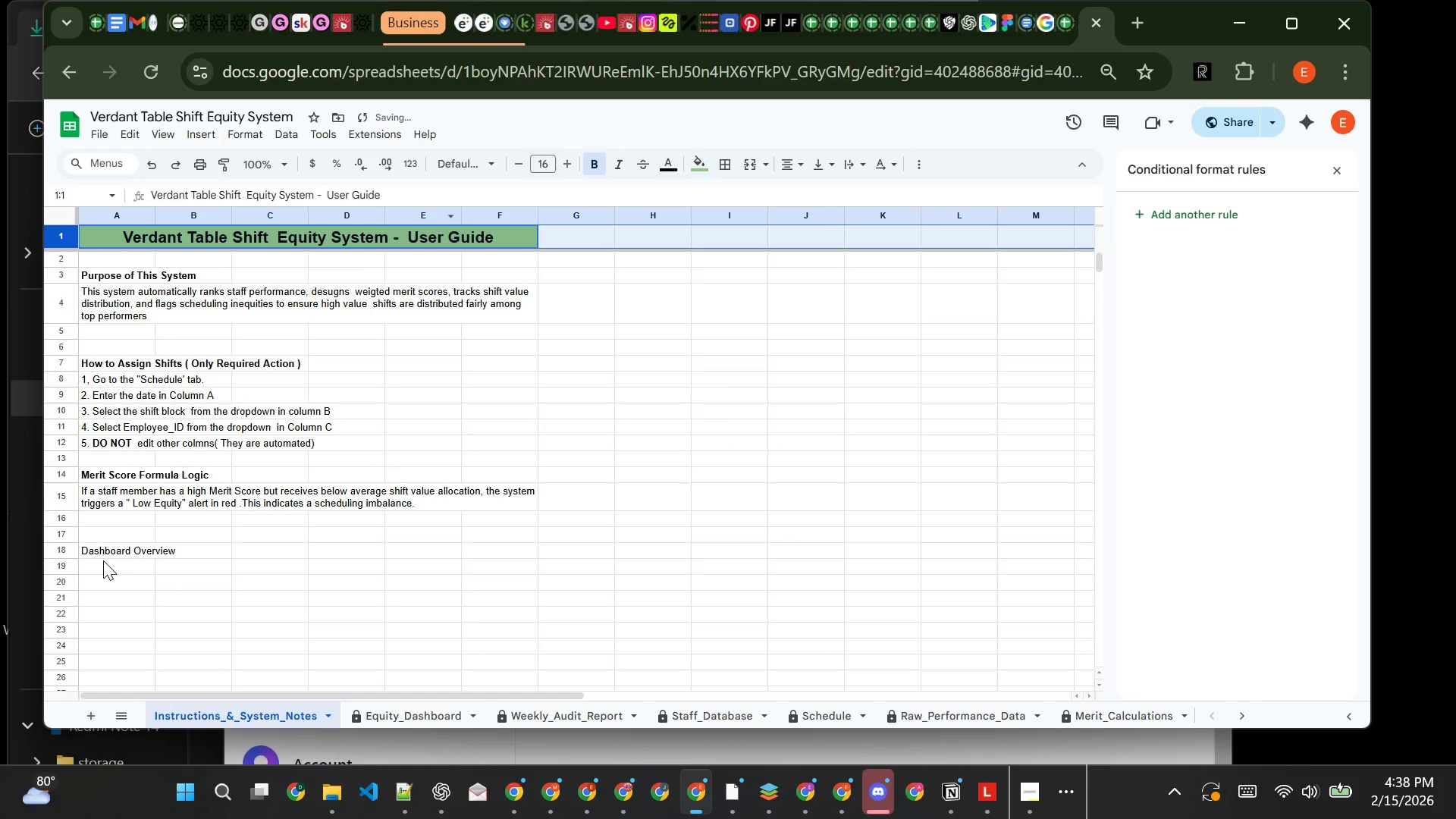 
left_click([104, 560])
 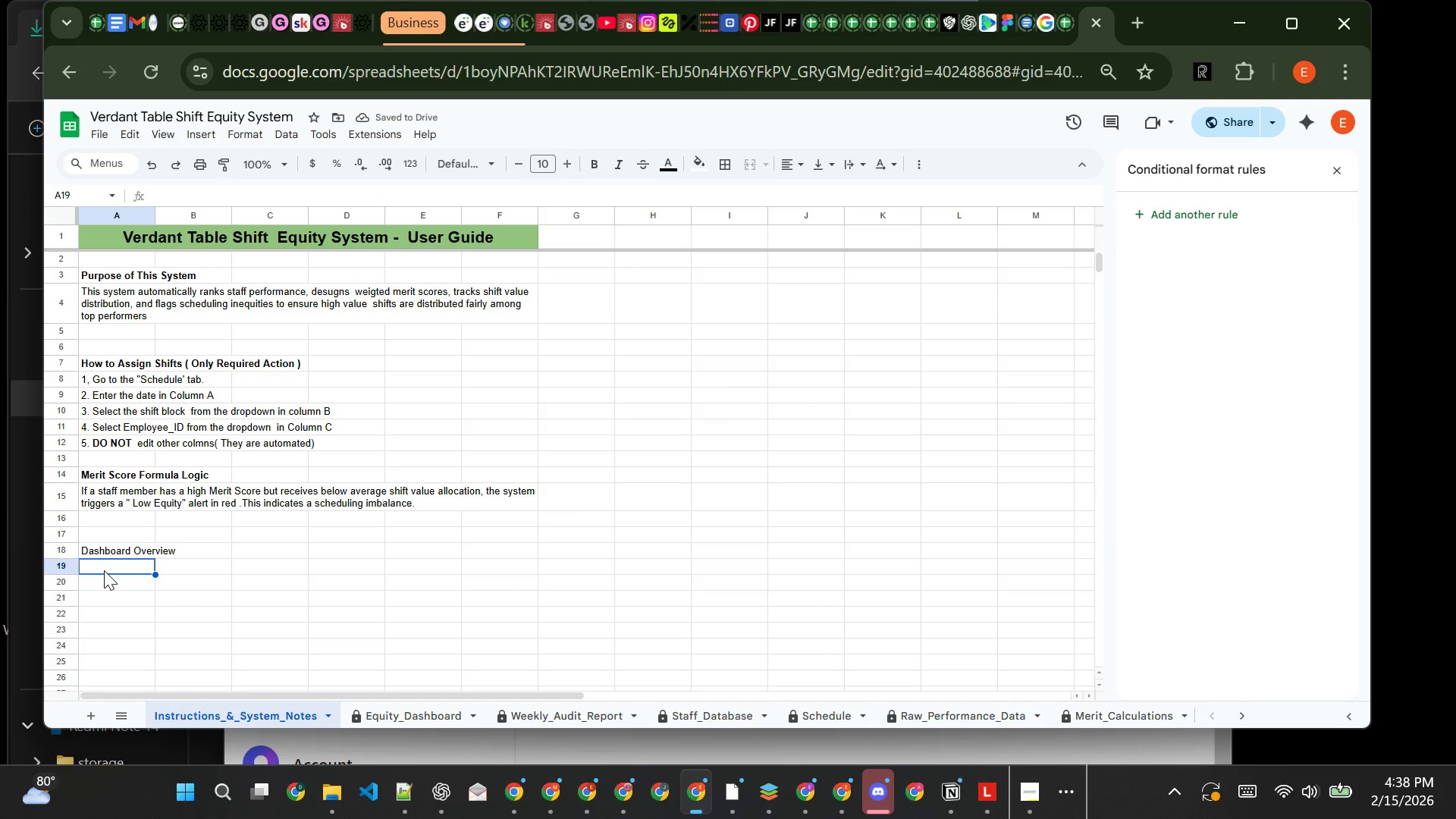 
type(The dashbp)
key(Backspace)
type(oard displays :)
 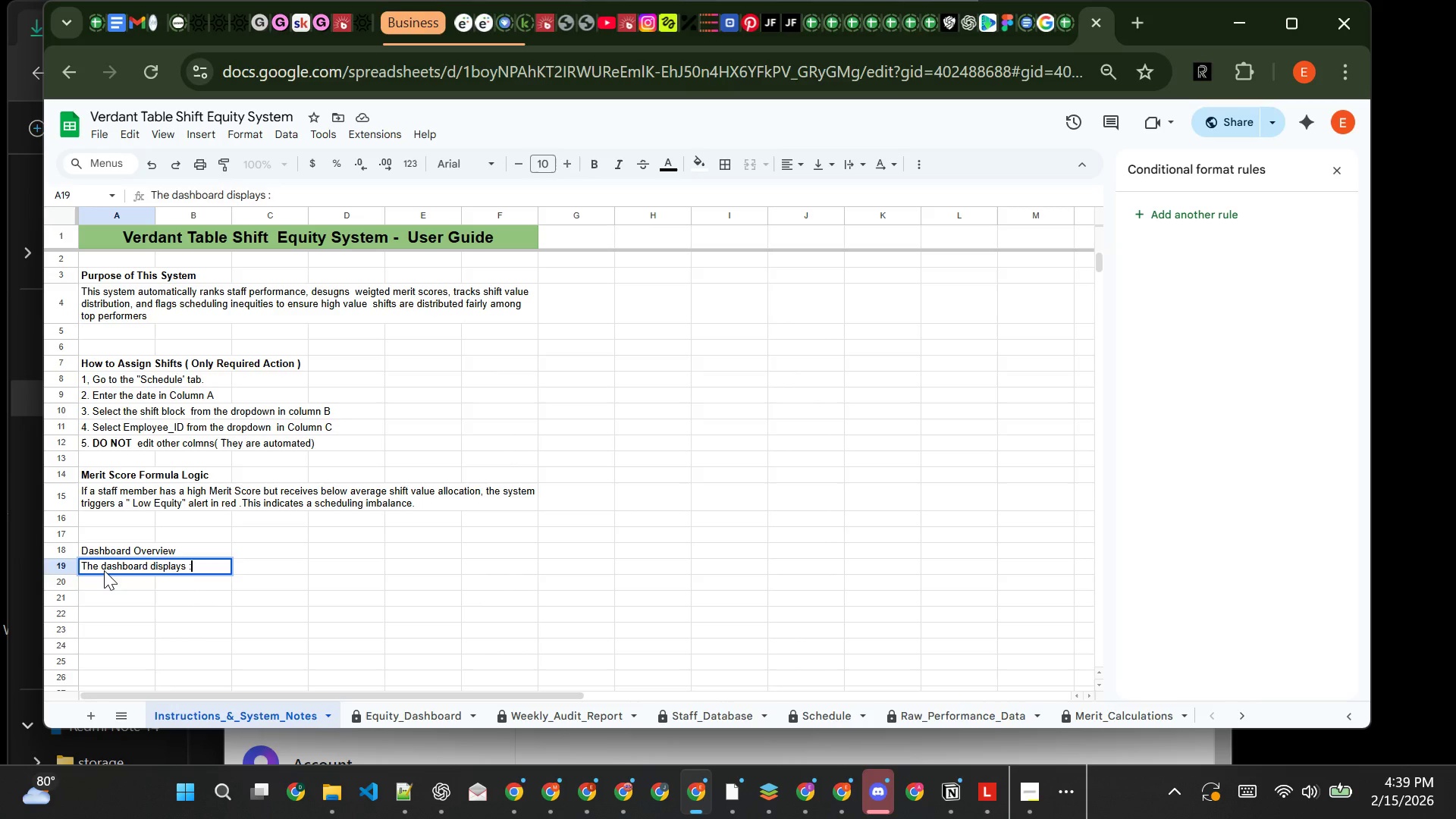 
 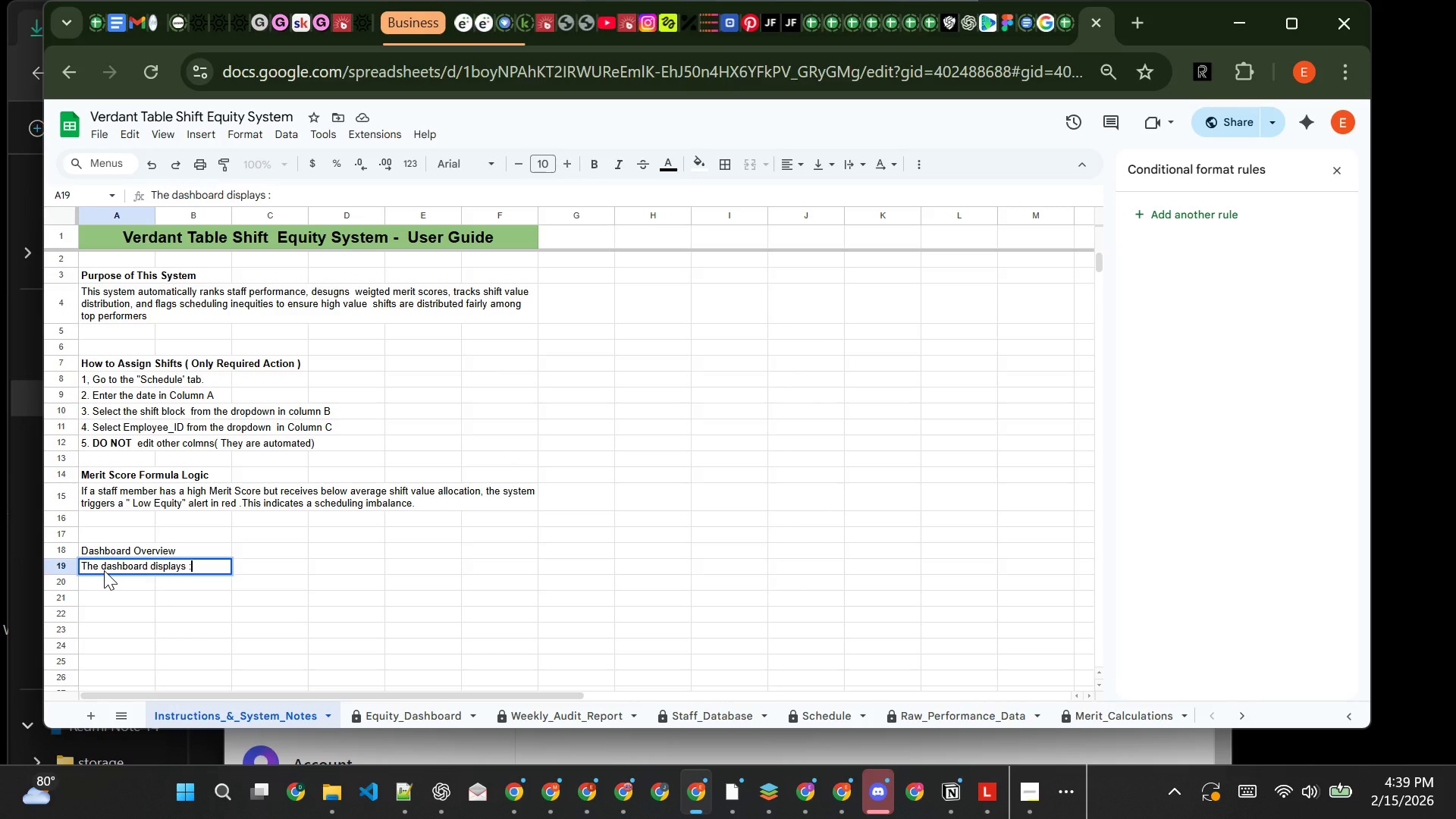 
key(Enter)
 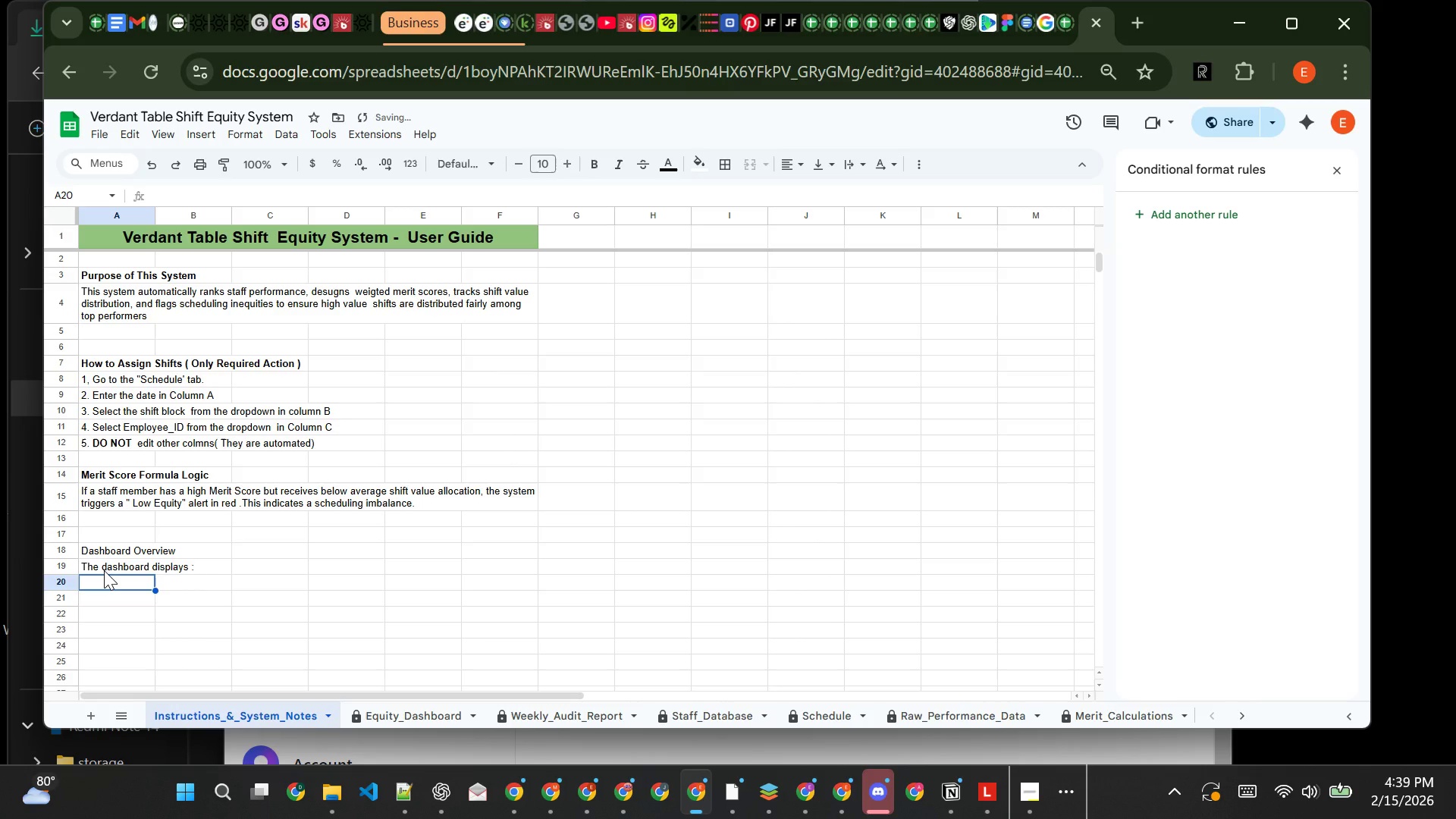 
type(> Top 5 performers ( AUTO)
key(Backspace)
key(Backspace)
key(Backspace)
type(uto-updated))
 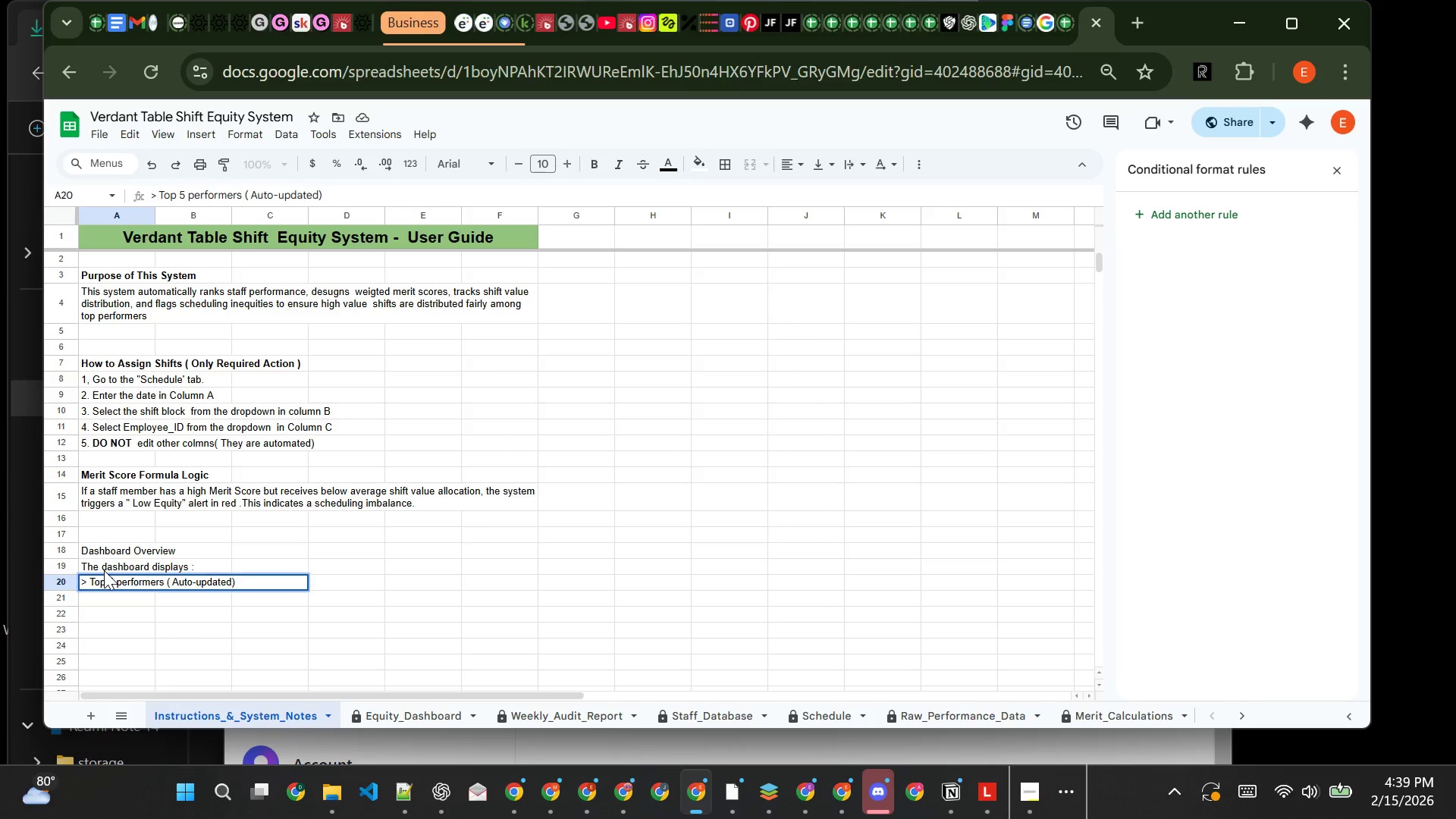 
key(Enter)
 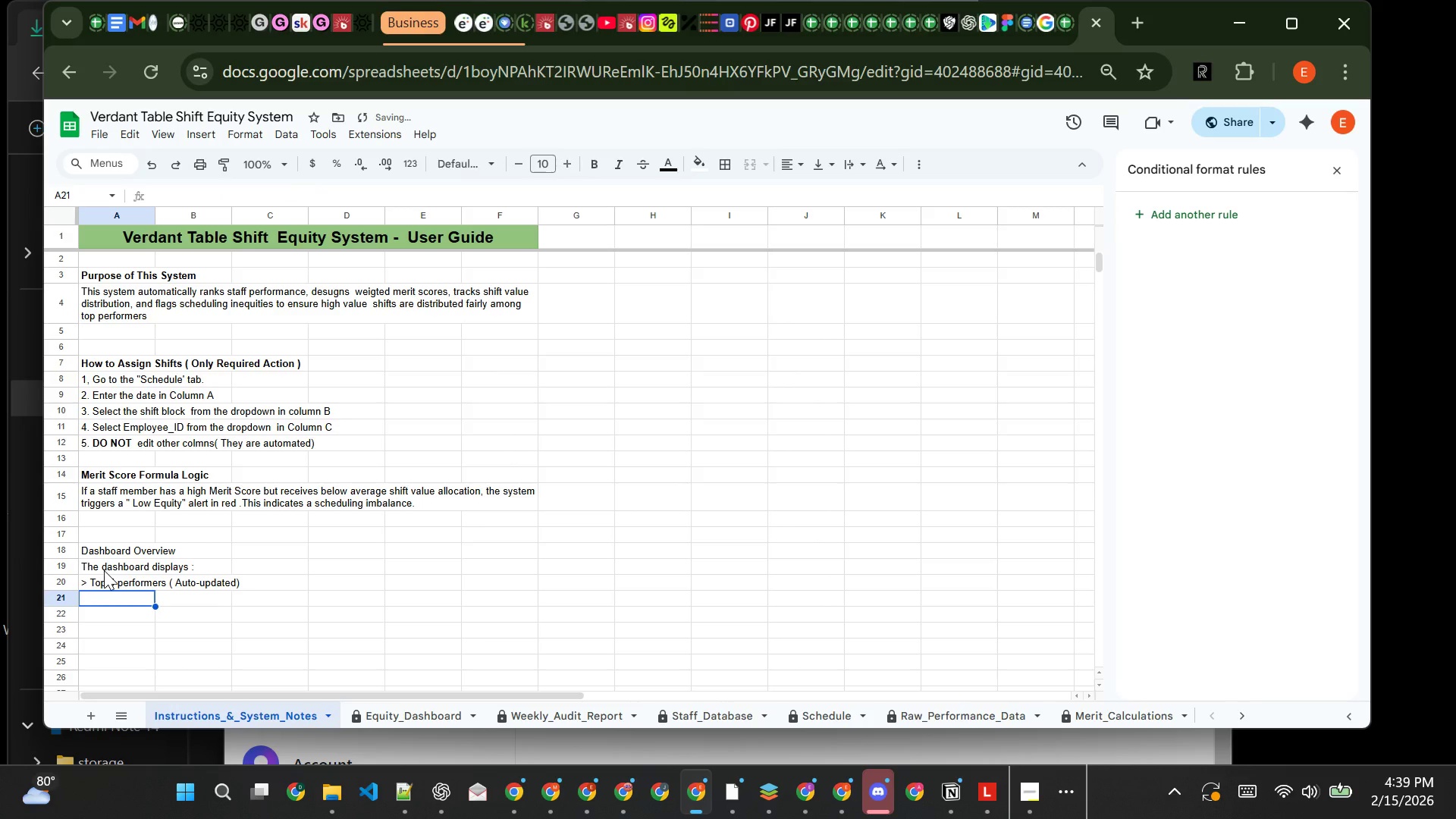 
type(>Merit Score bar chart)
 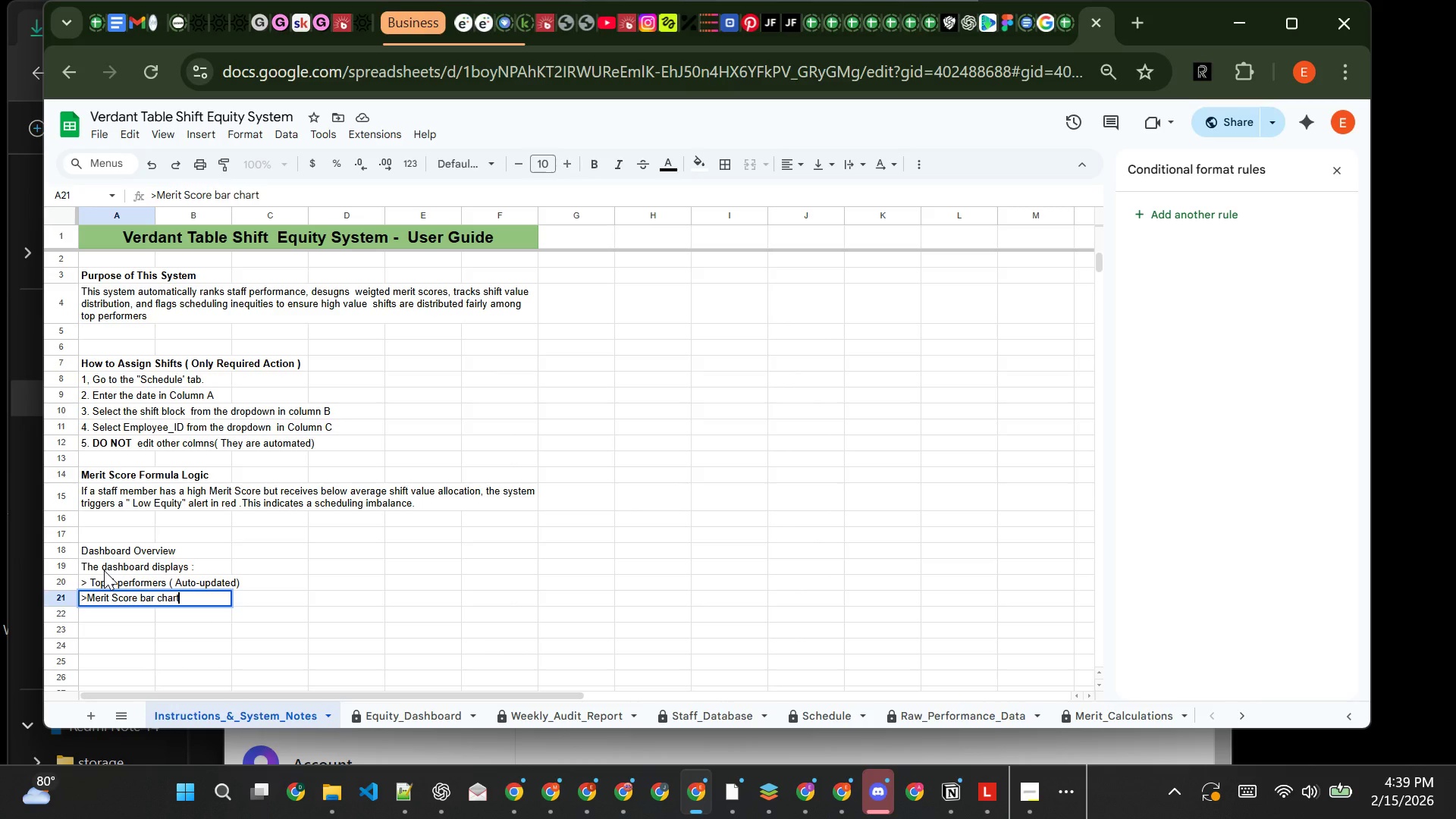 
key(Enter)
 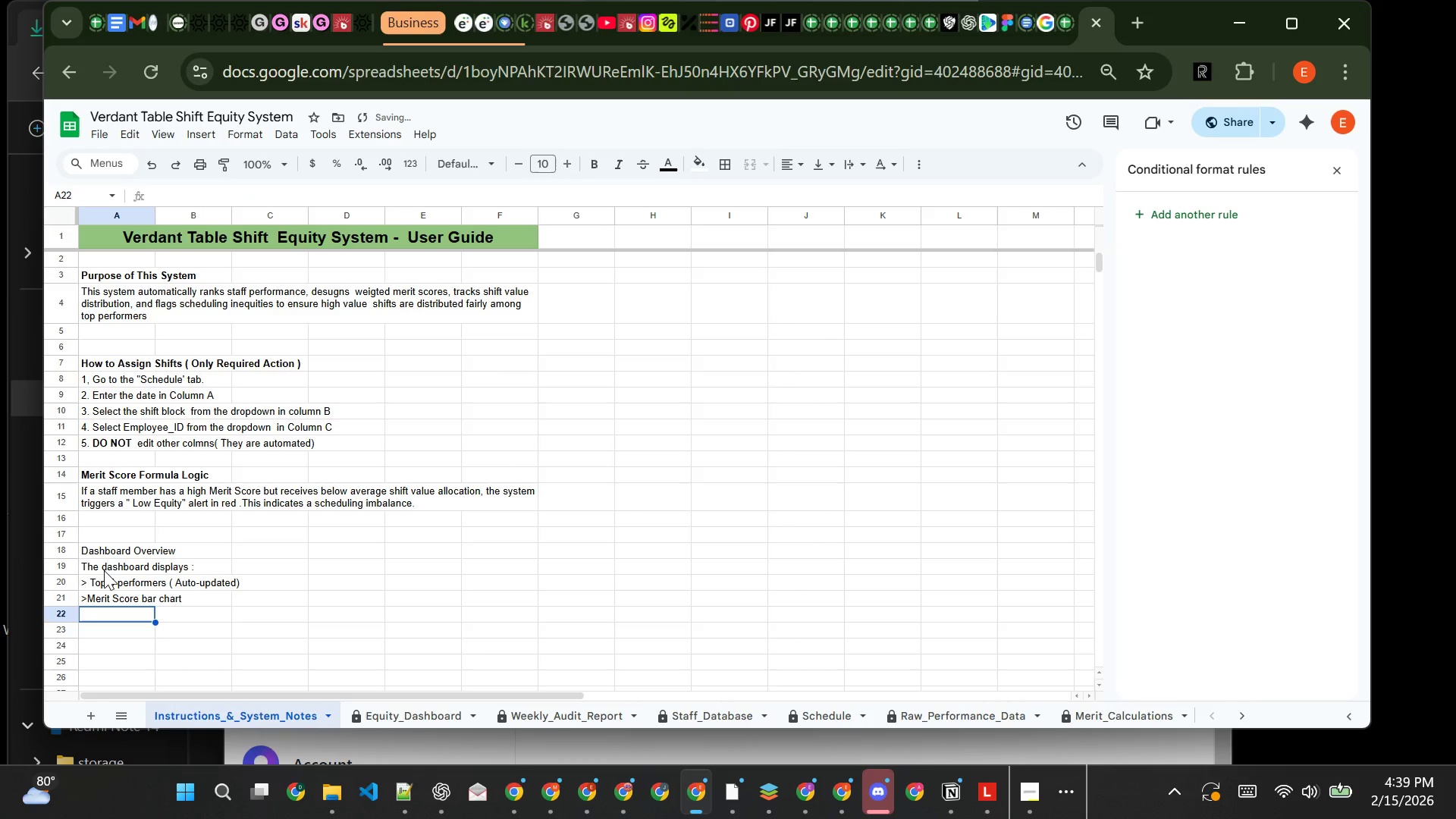 
key(Shift+Period)
 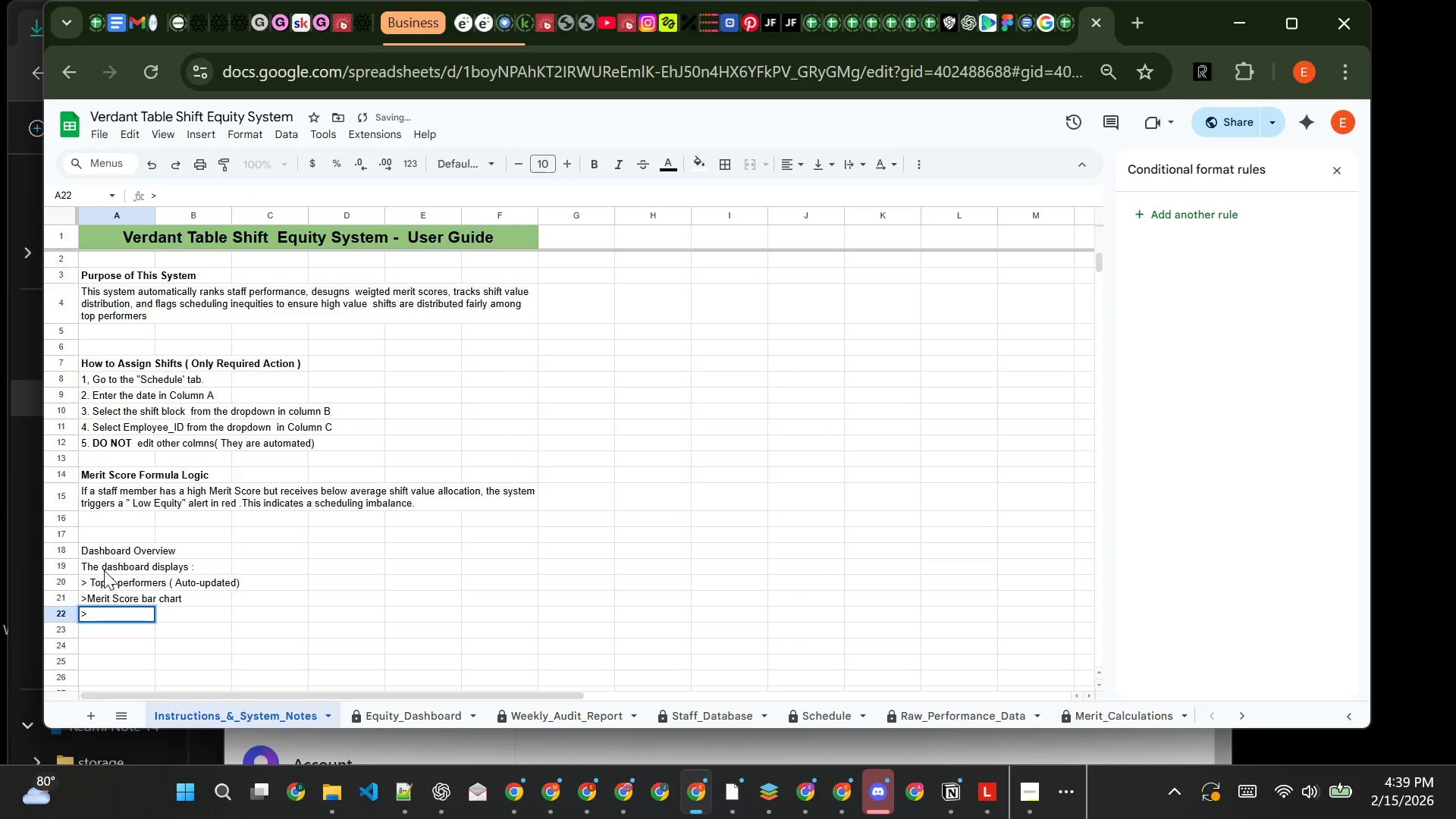 
key(Enter)
 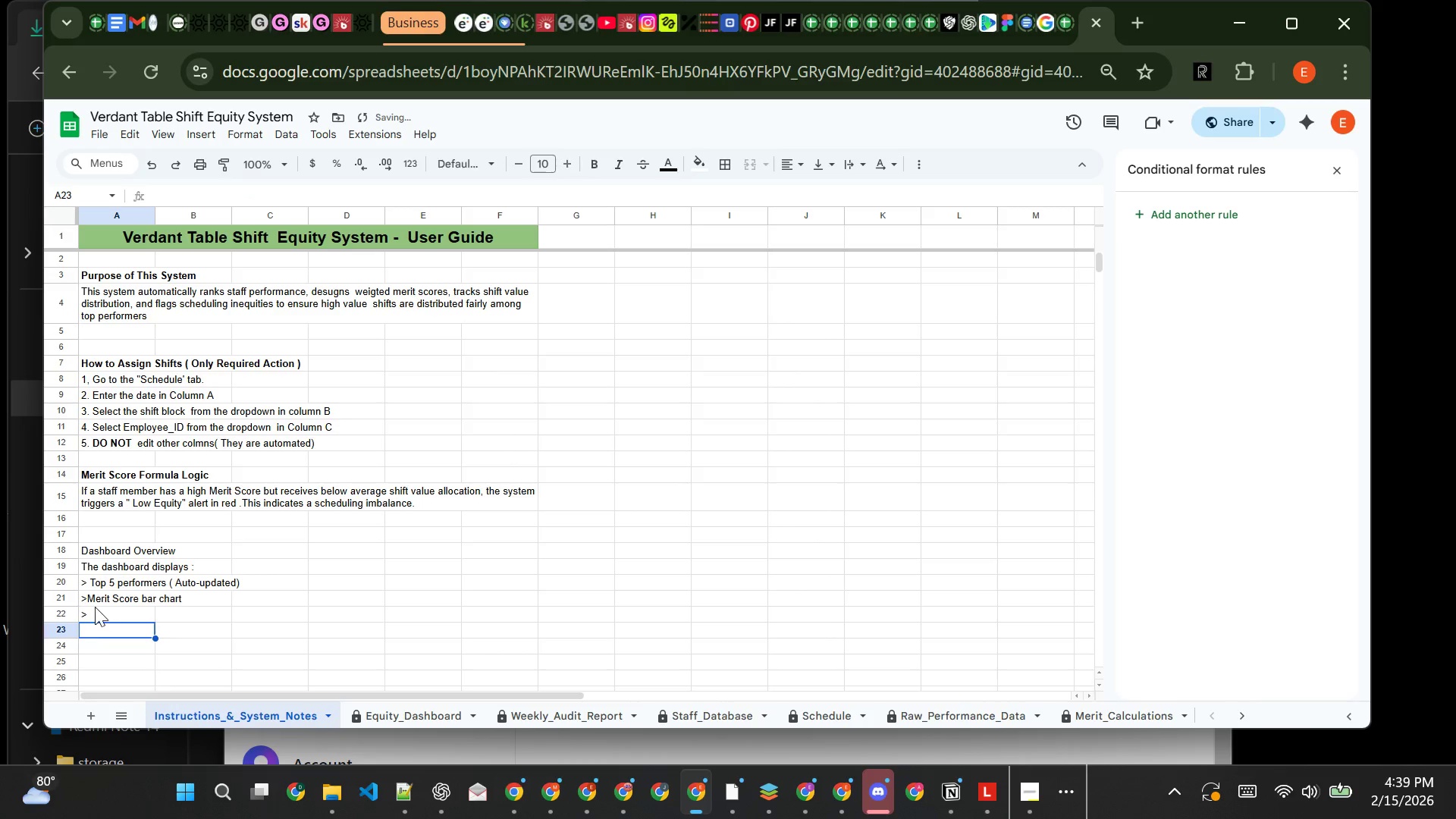 
double_click([95, 607])
 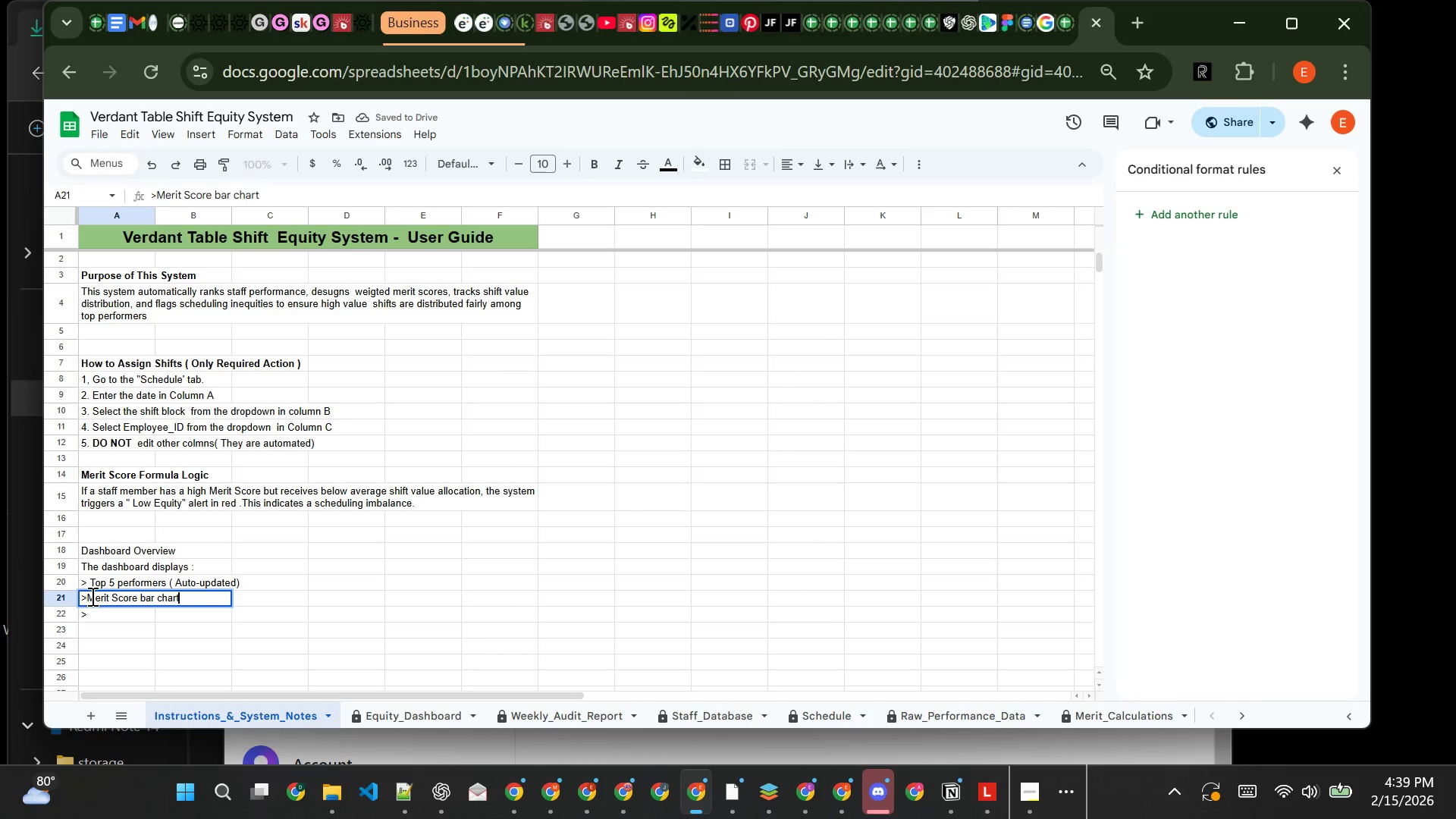 
left_click([91, 596])
 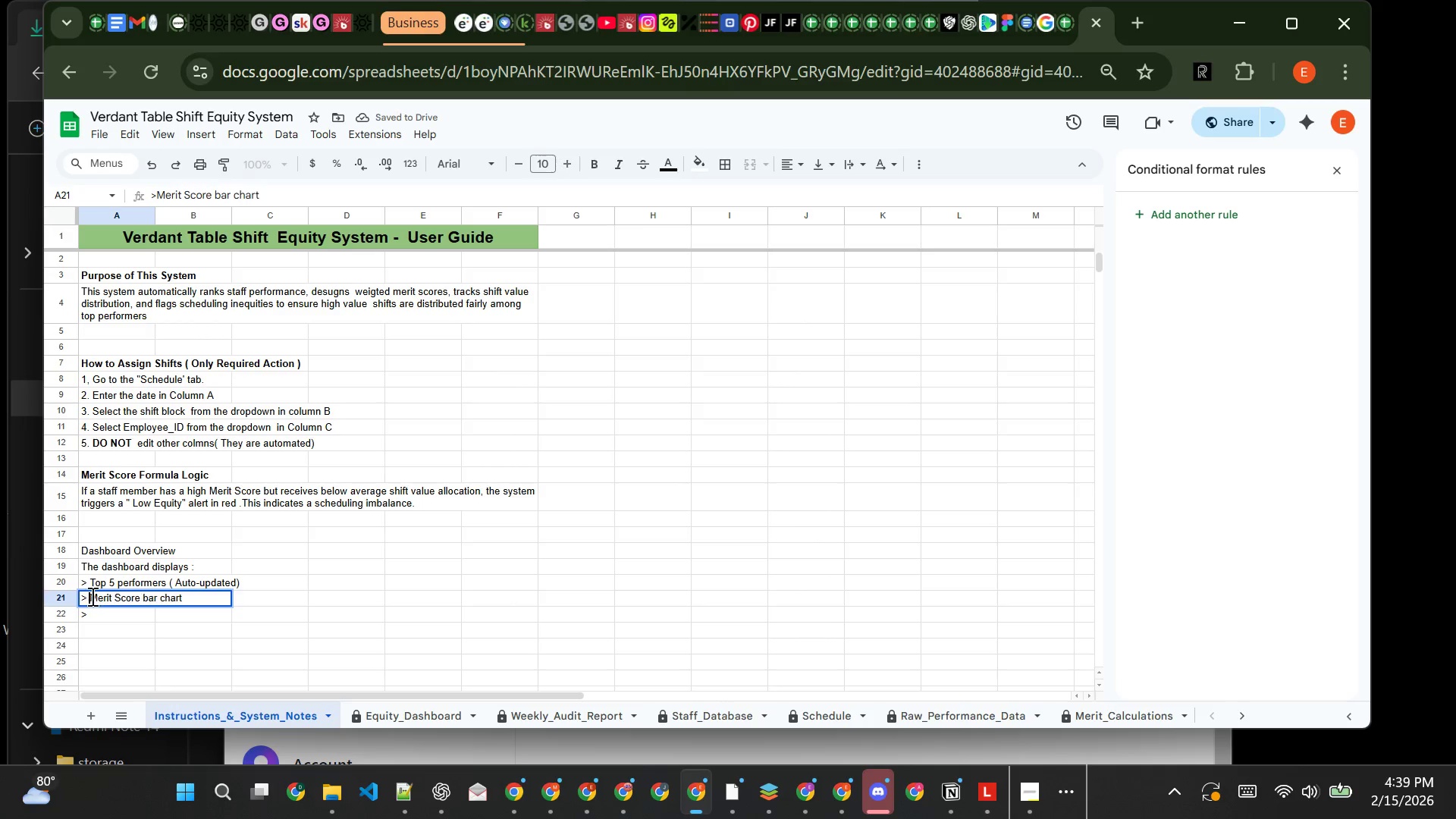 
key(Space)
 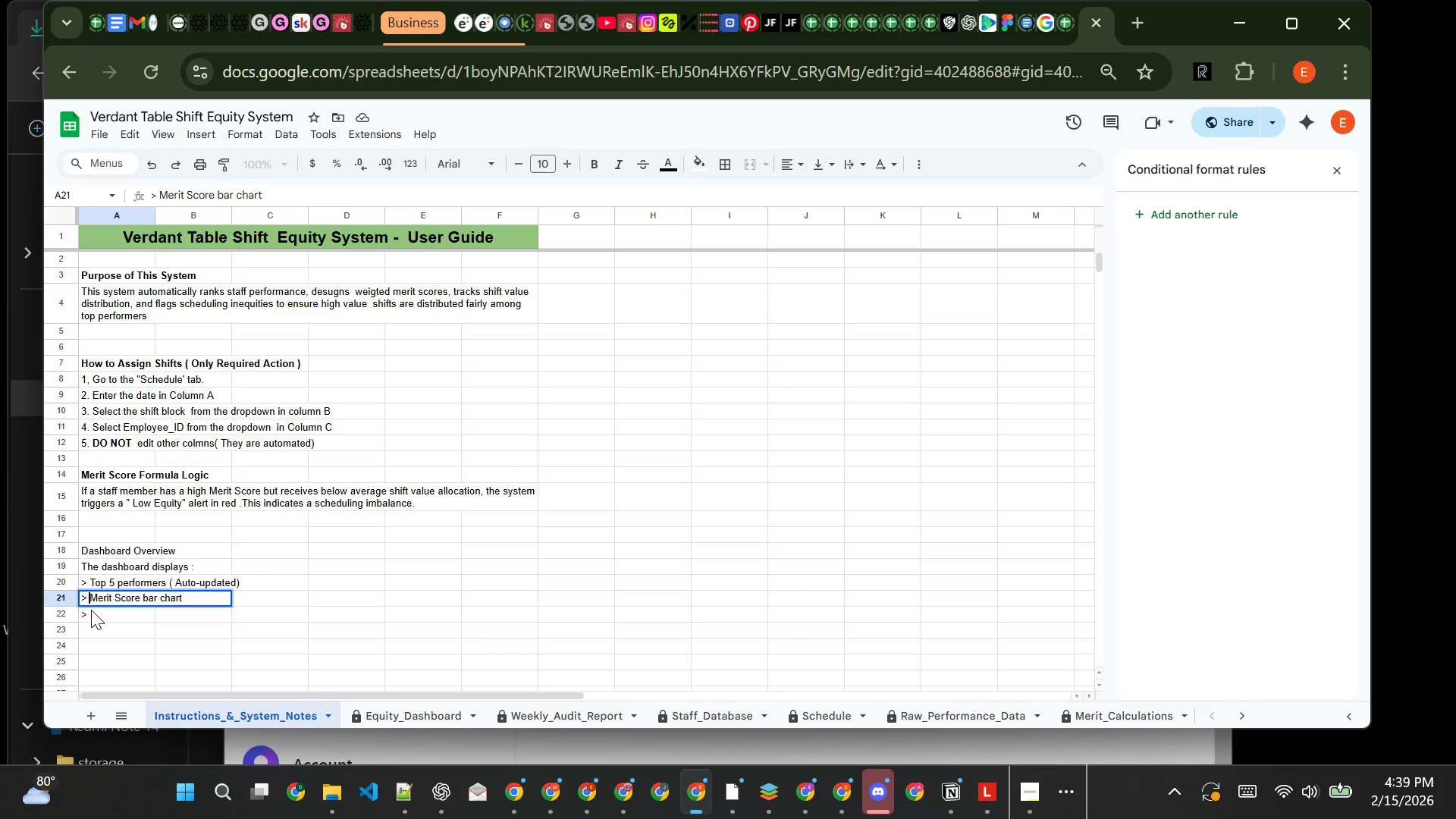 
left_click([91, 610])
 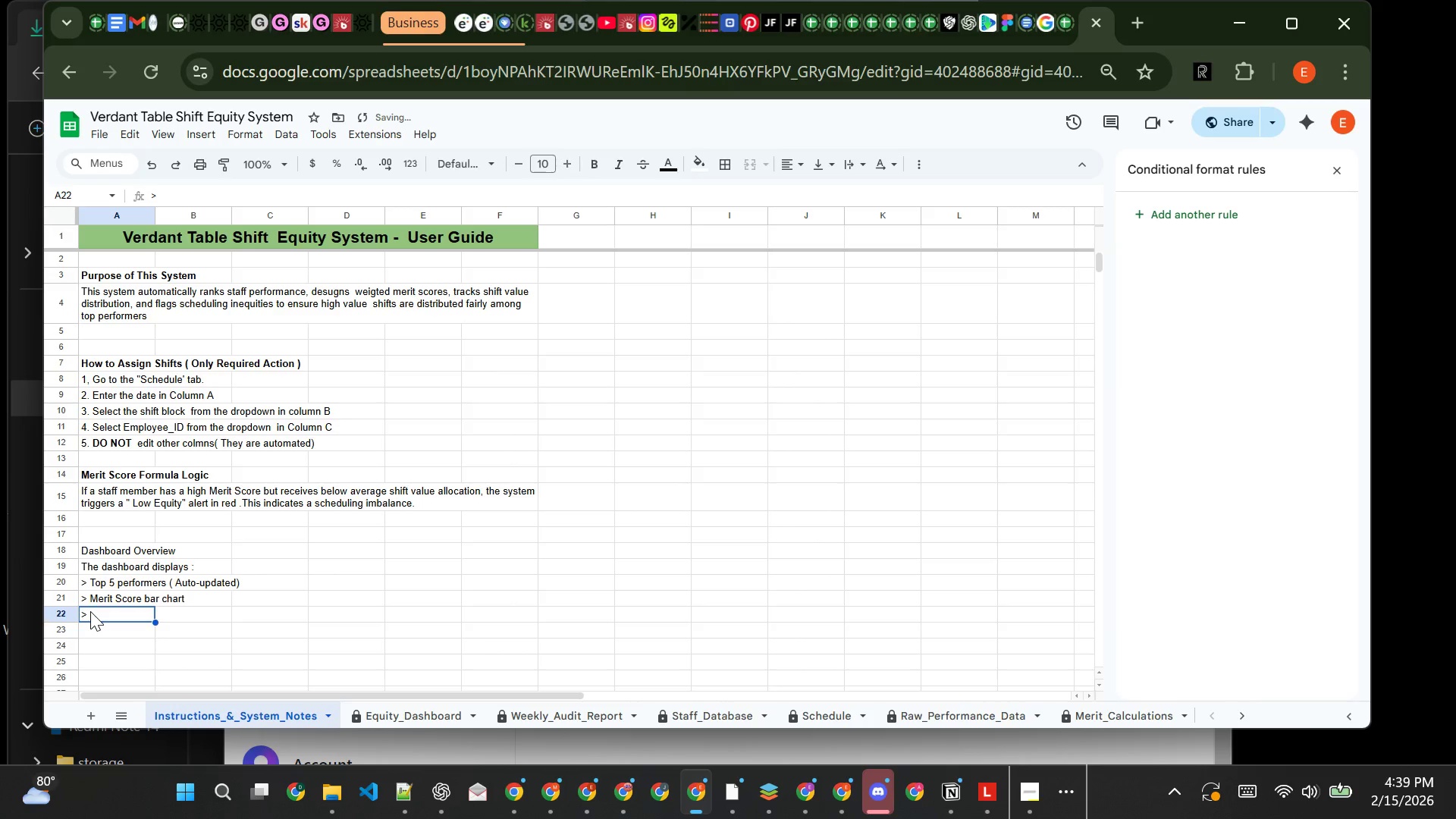 
double_click([90, 611])
 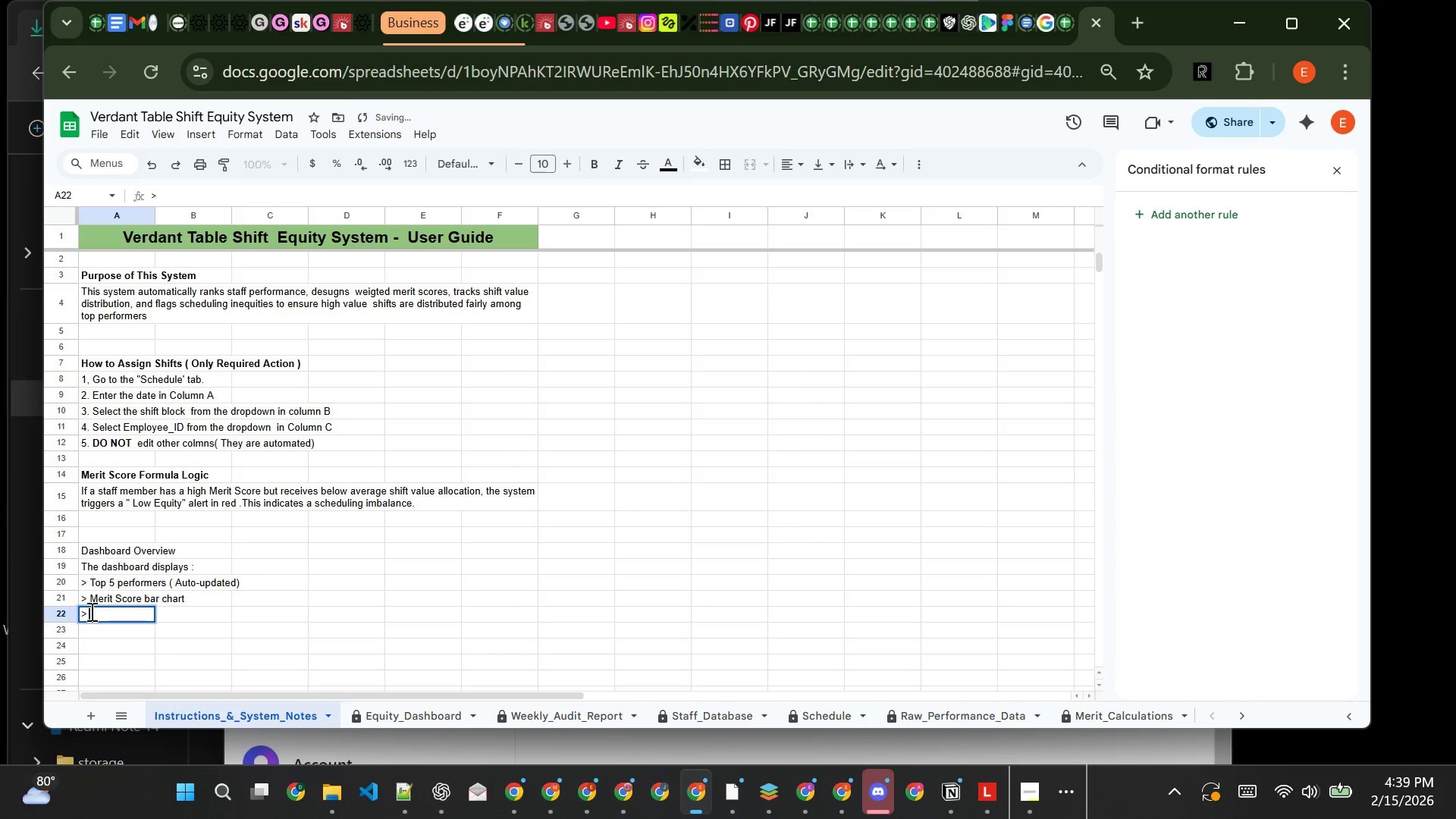 
type( Shift distribution pie chat)
key(Backspace)
type(rt)
 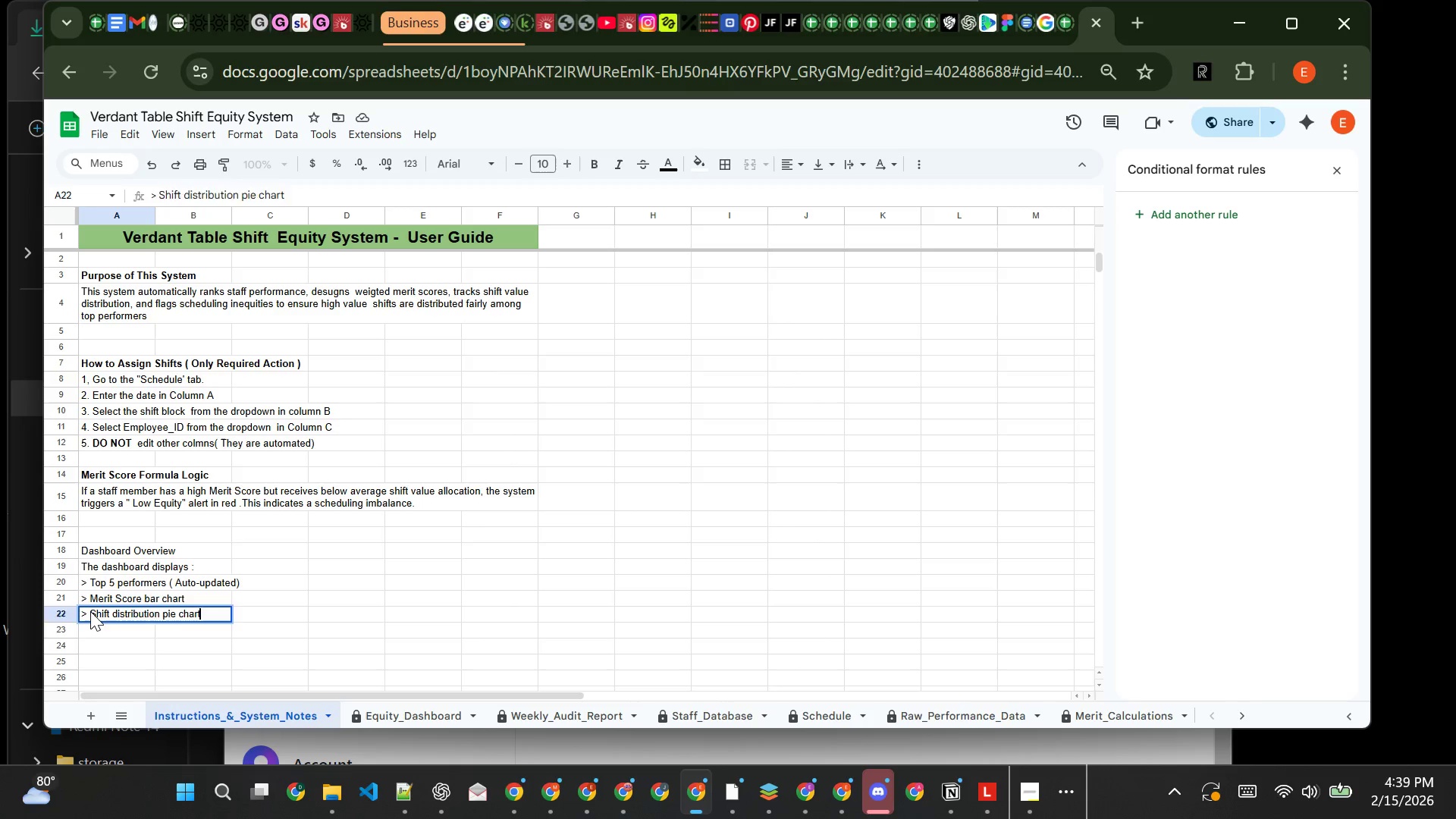 
key(Enter)
 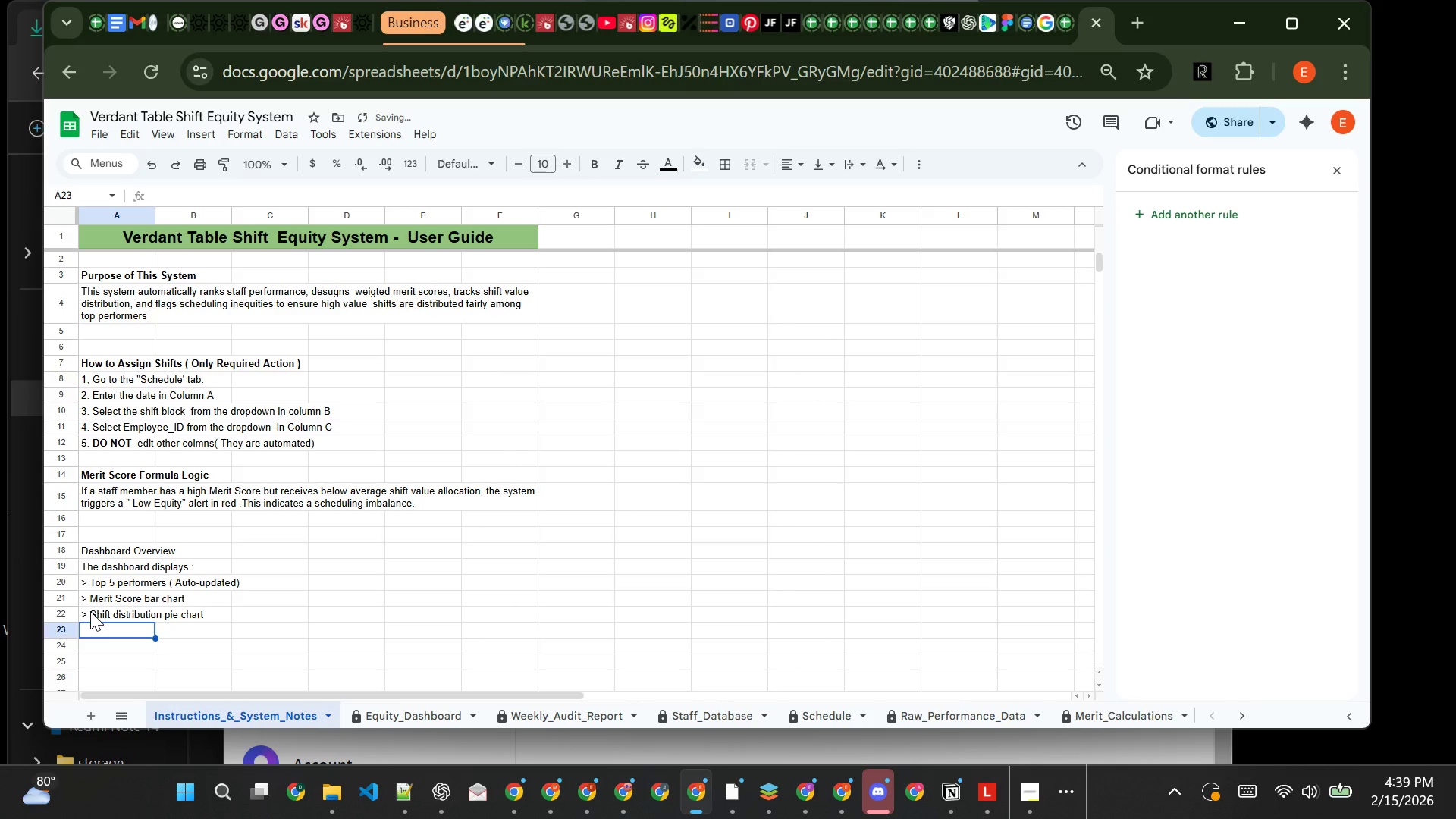 
type(> KPI summary cards)
 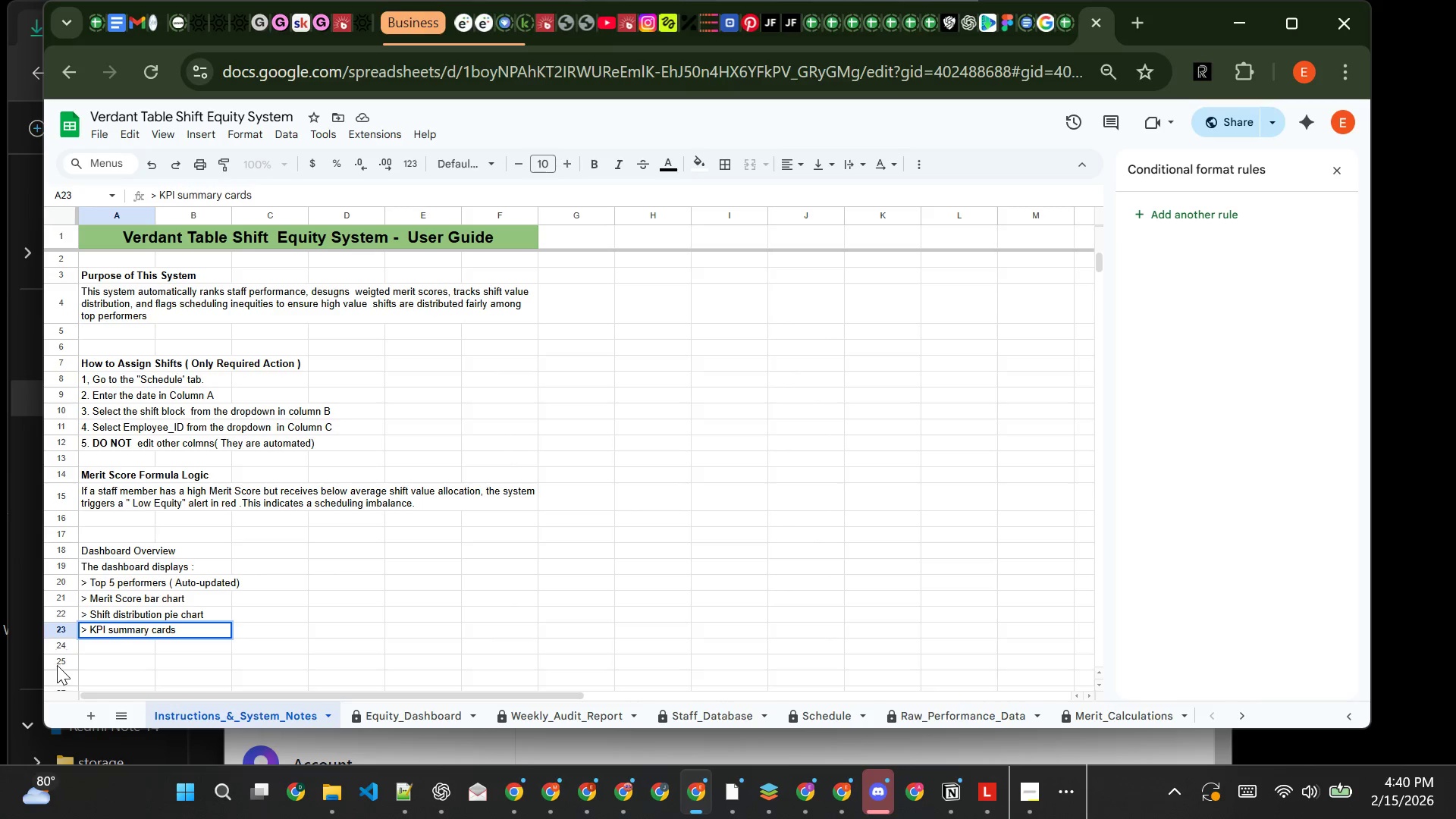 
left_click([97, 654])
 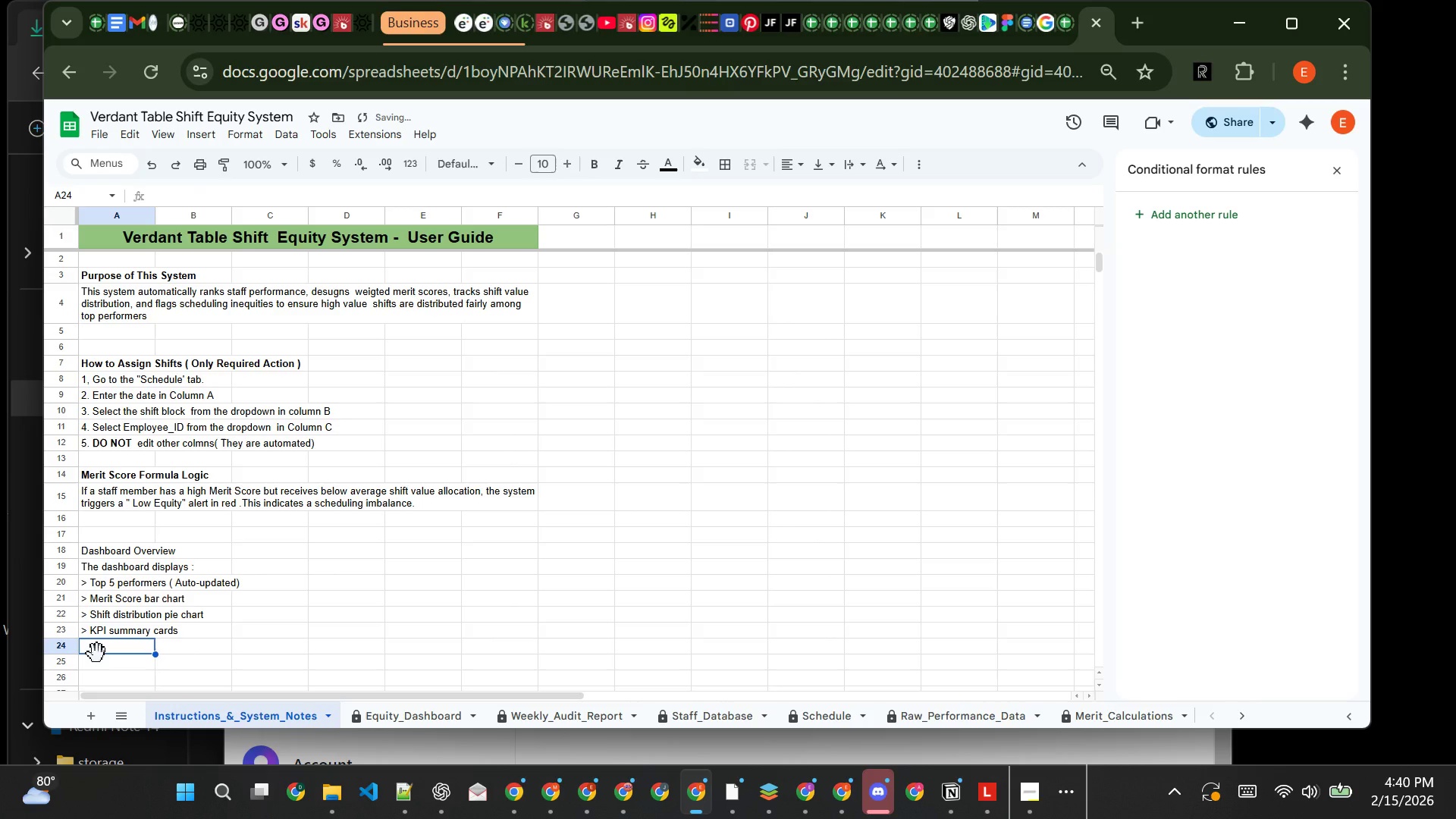 
type(Any changes in performance data instantly updates th dashbo)
key(Backspace)
type(oard)
 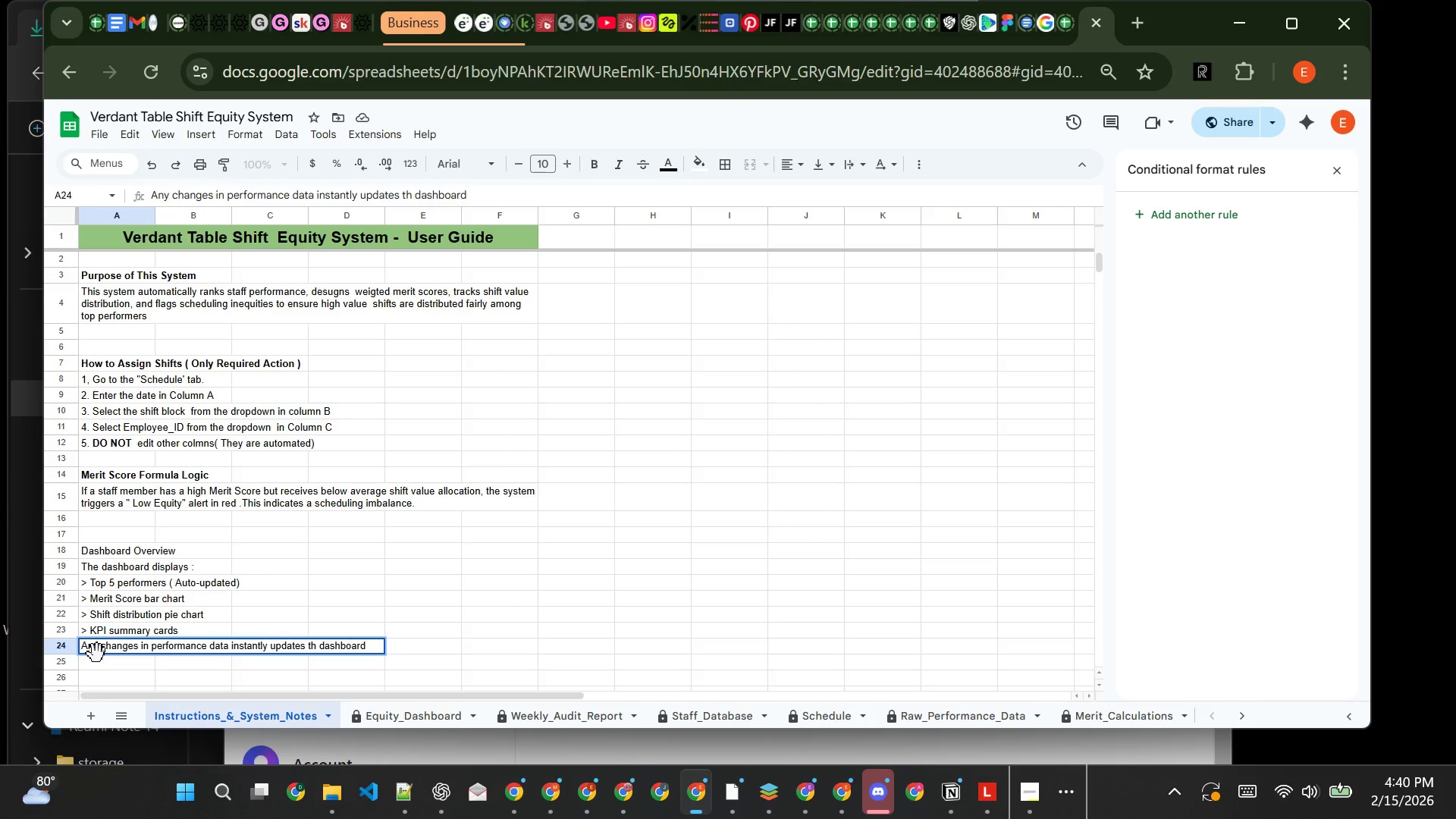 
key(Enter)
 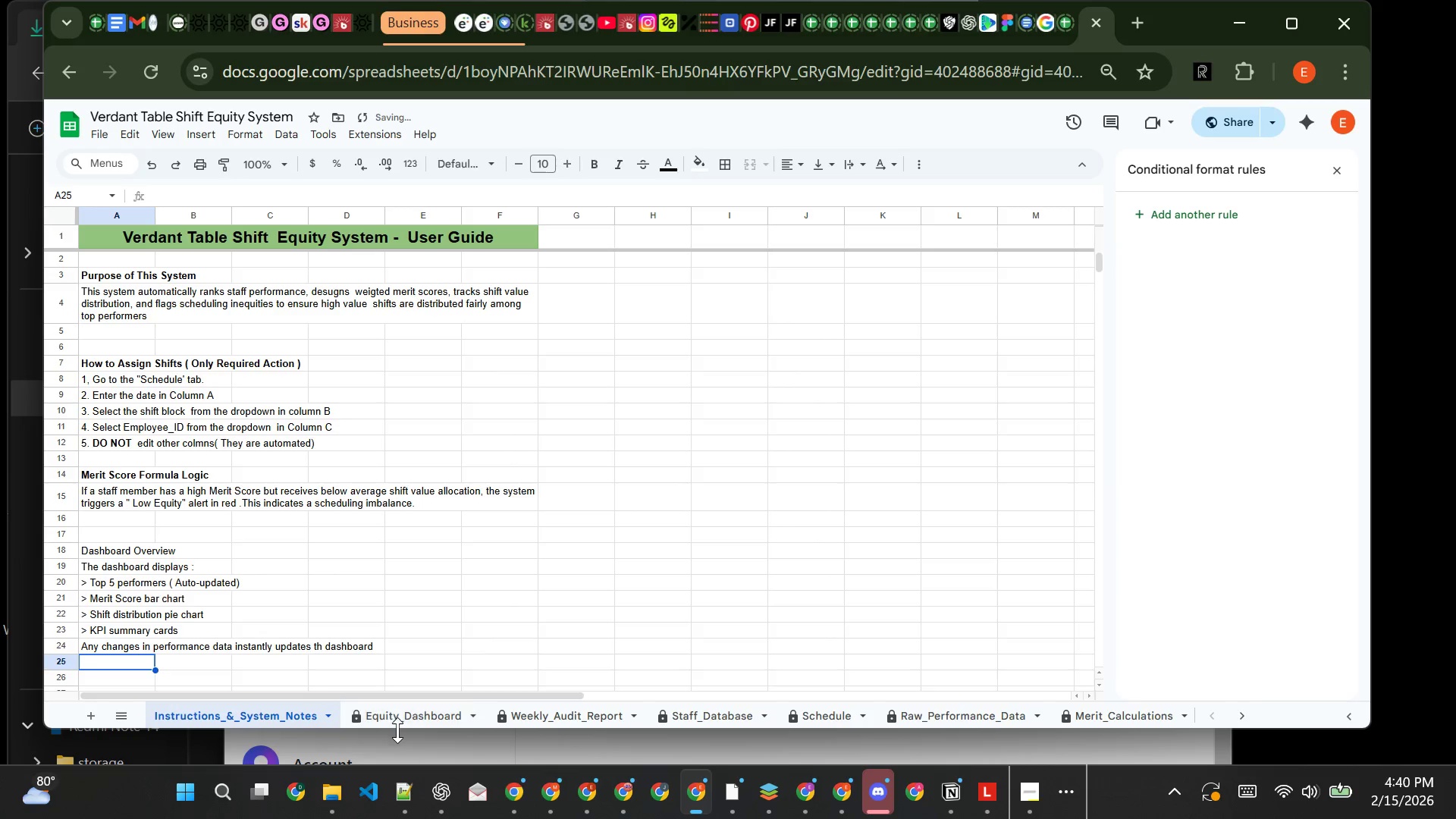 
left_click([433, 761])